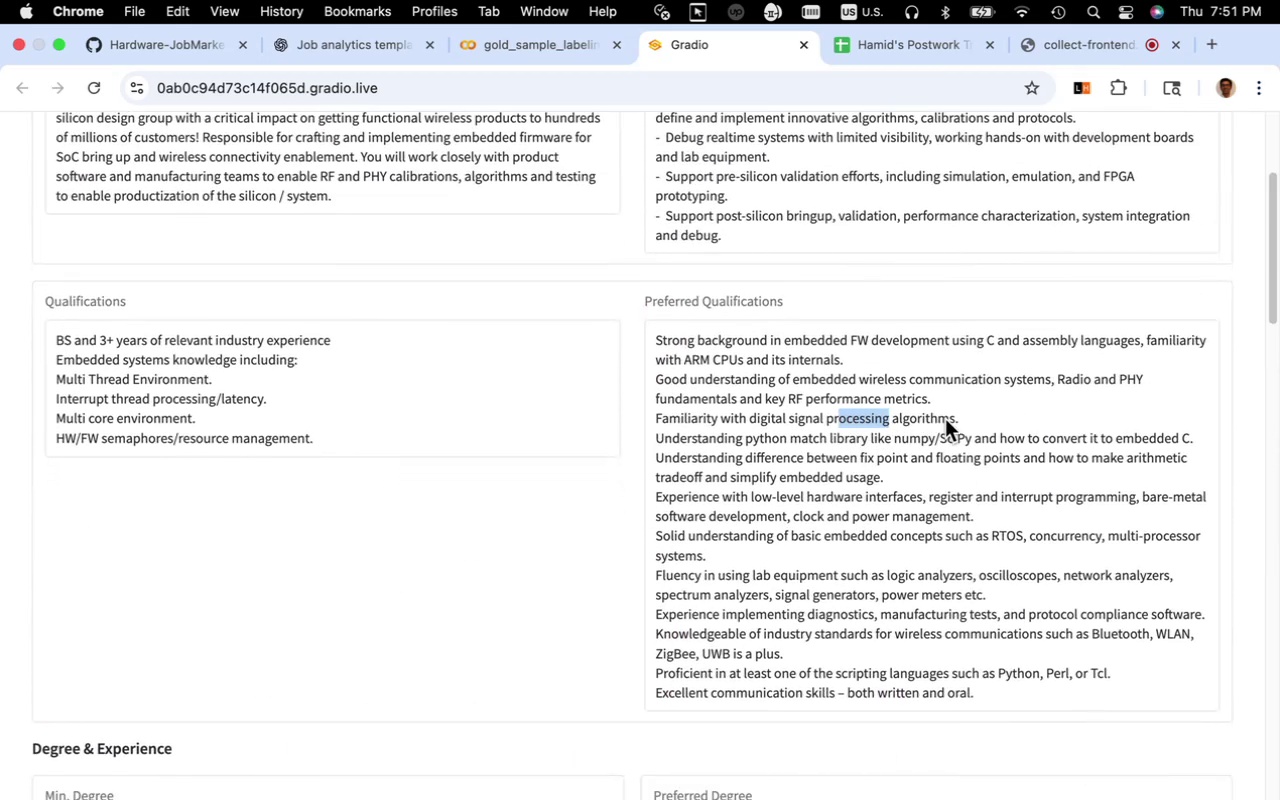 
left_click_drag(start_coordinate=[949, 421], to_coordinate=[753, 420])
 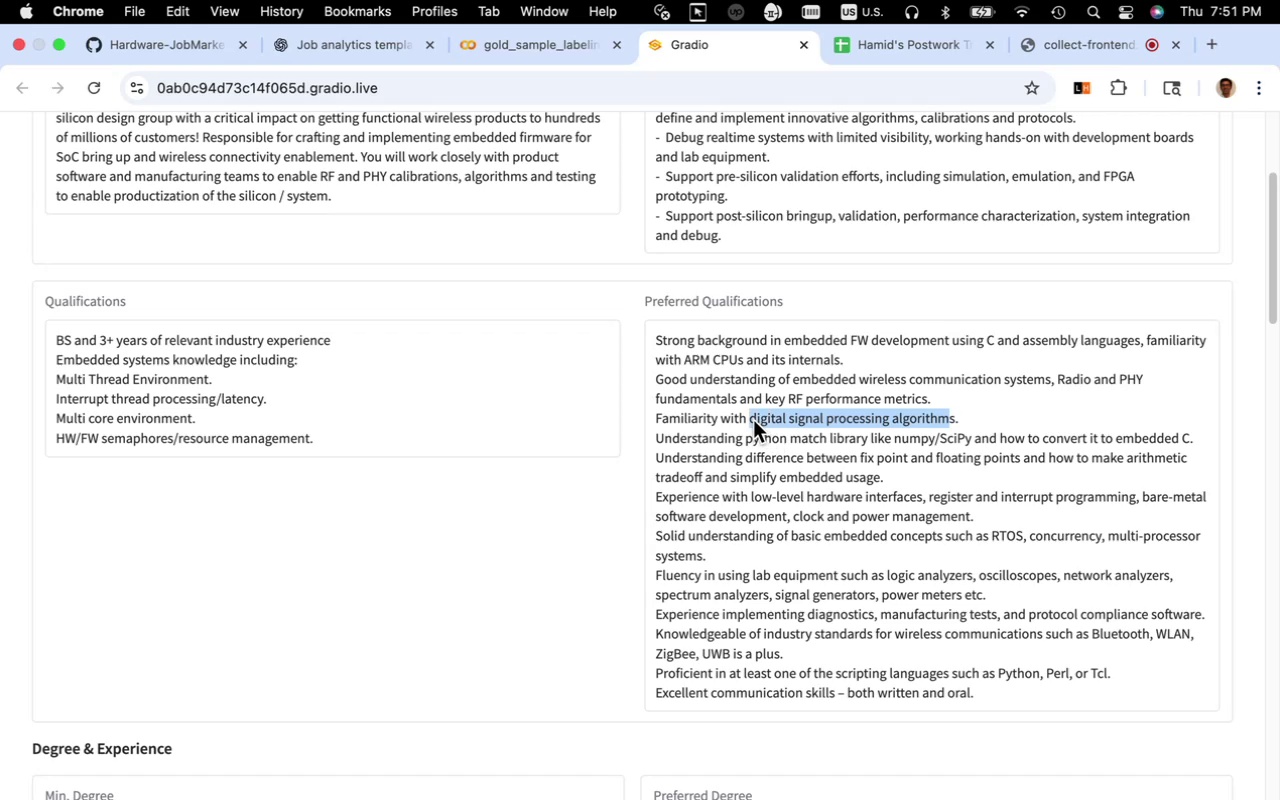 
key(Meta+C)
 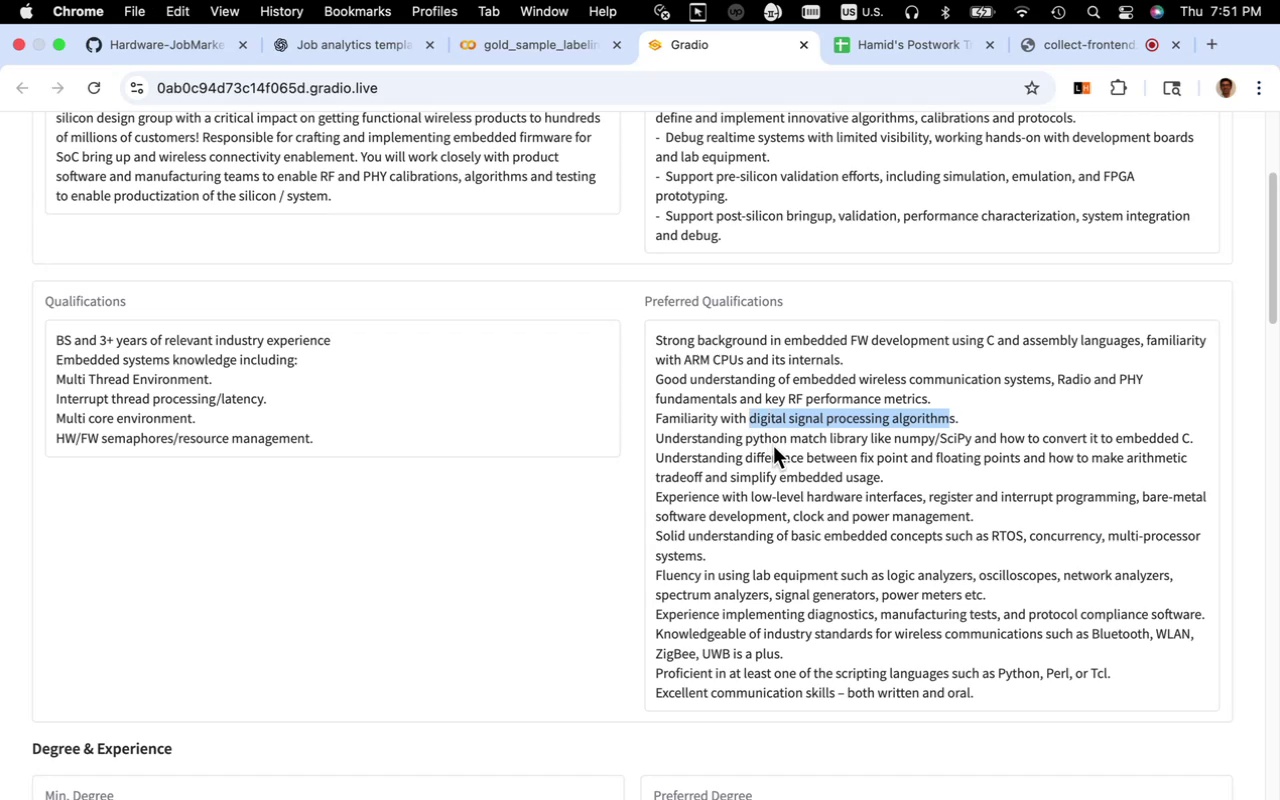 
scroll: coordinate [865, 424], scroll_direction: down, amount: 23.0
 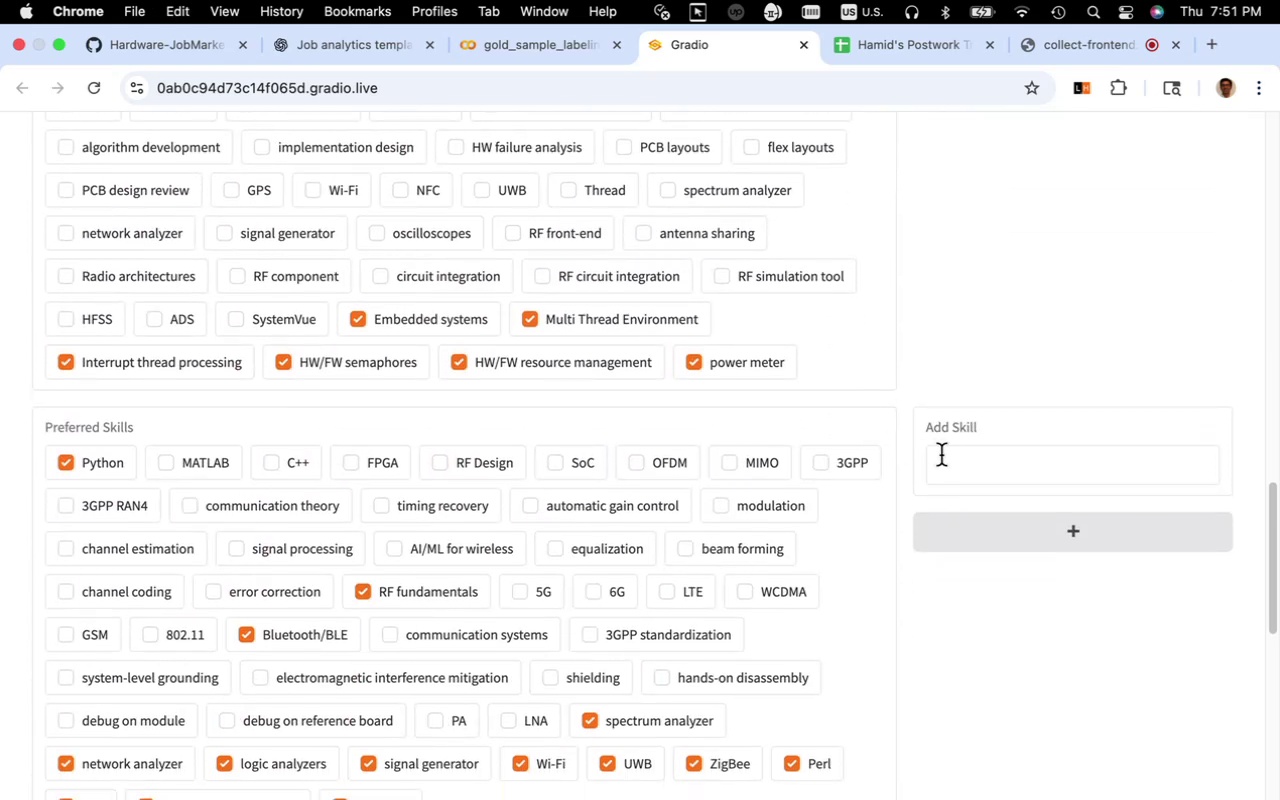 
left_click([941, 455])
 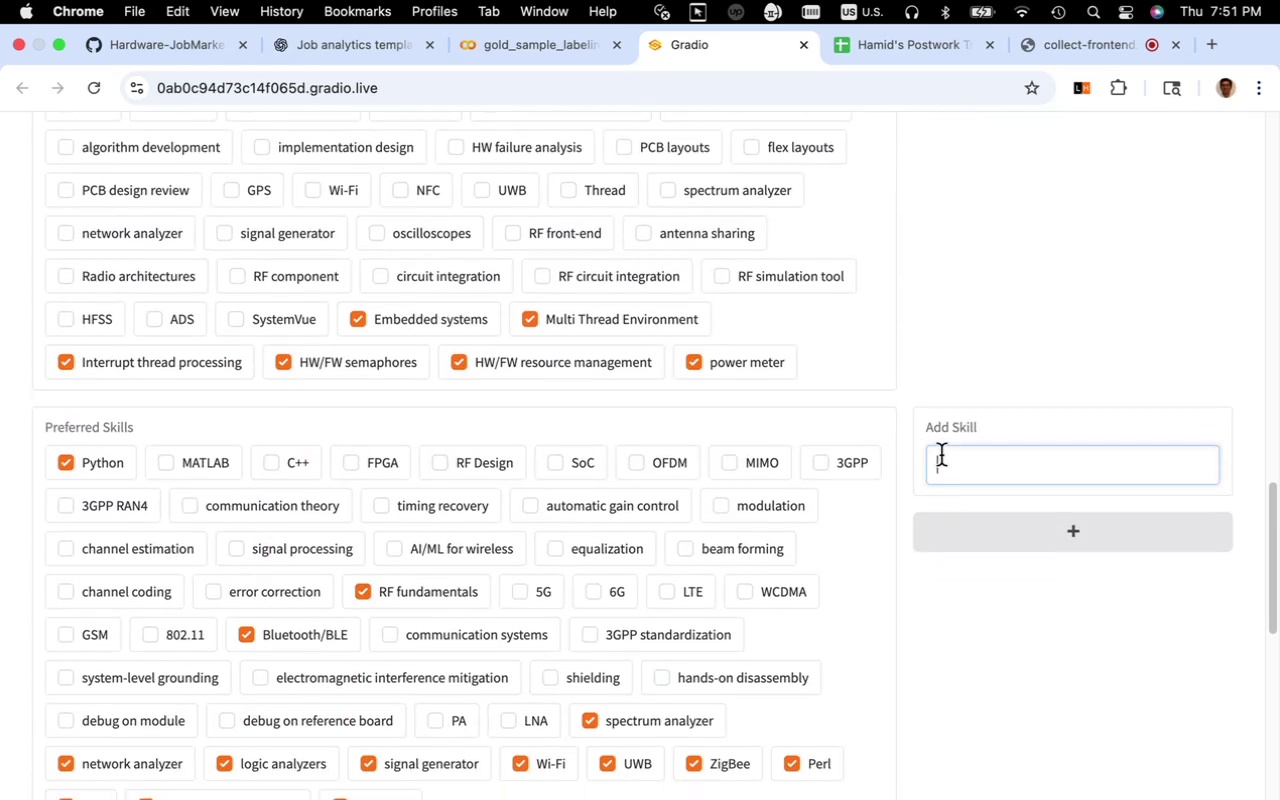 
key(Meta+V)
 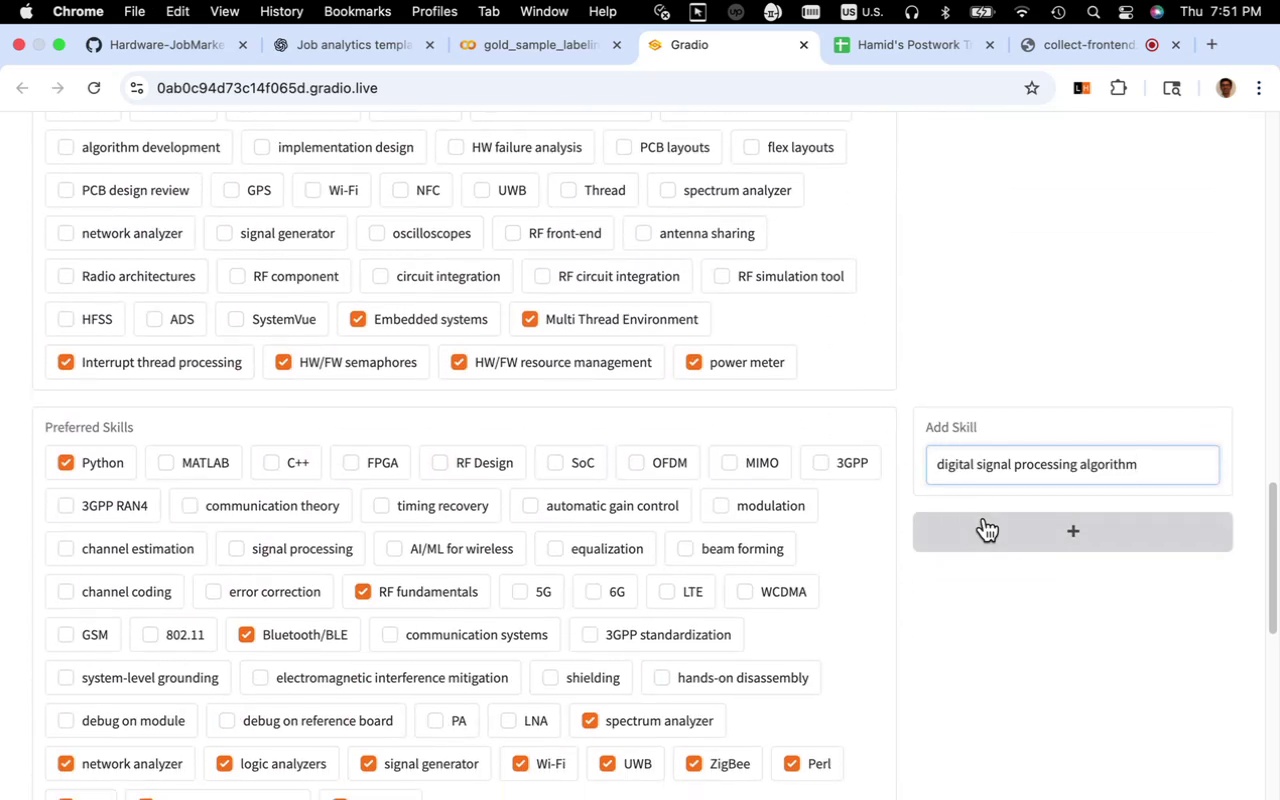 
left_click([984, 518])
 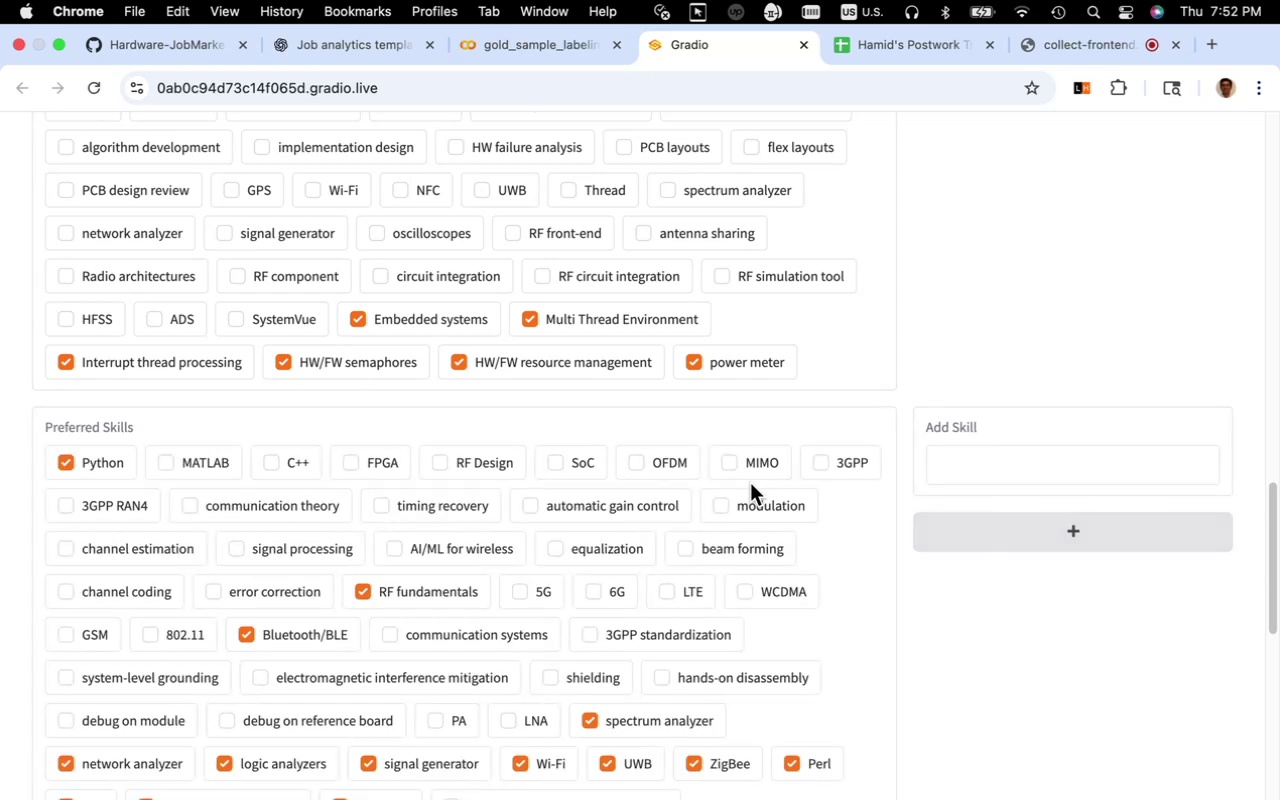 
scroll: coordinate [752, 482], scroll_direction: down, amount: 7.0
 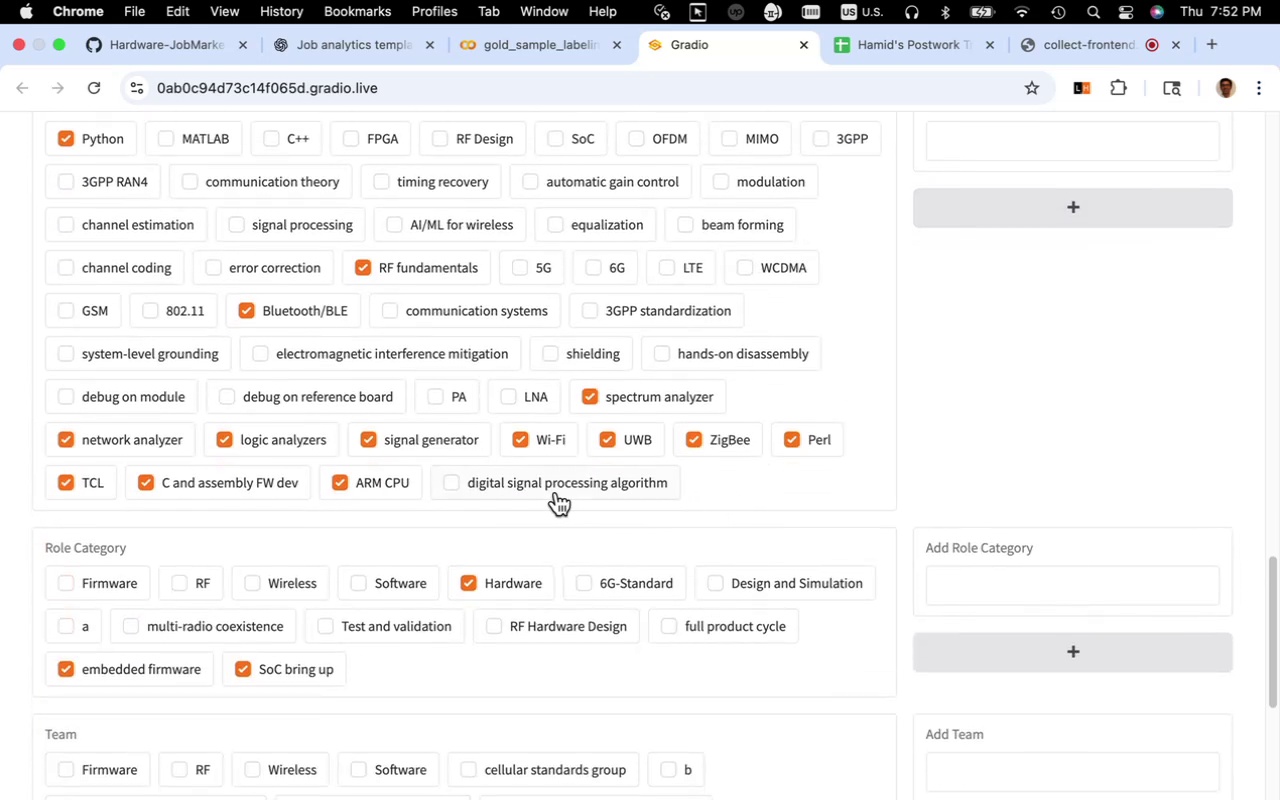 
left_click([556, 492])
 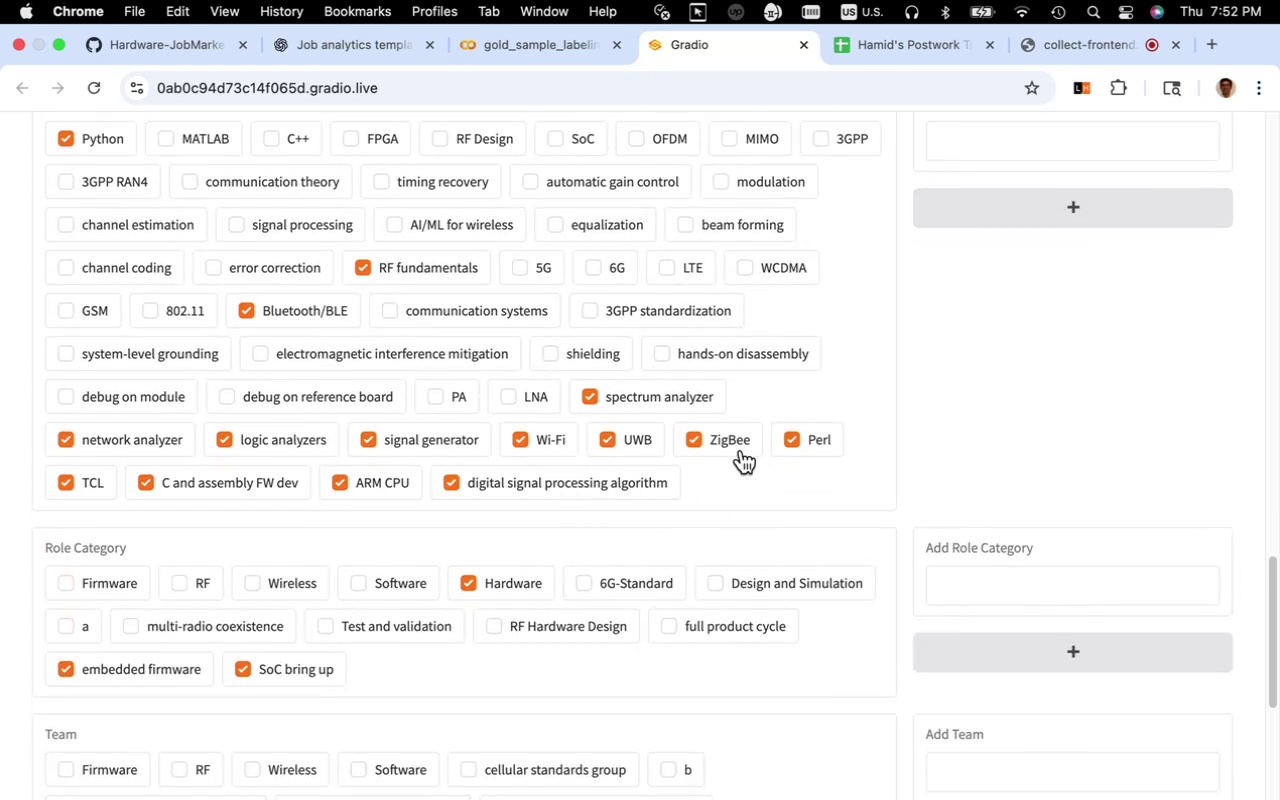 
scroll: coordinate [741, 450], scroll_direction: up, amount: 25.0
 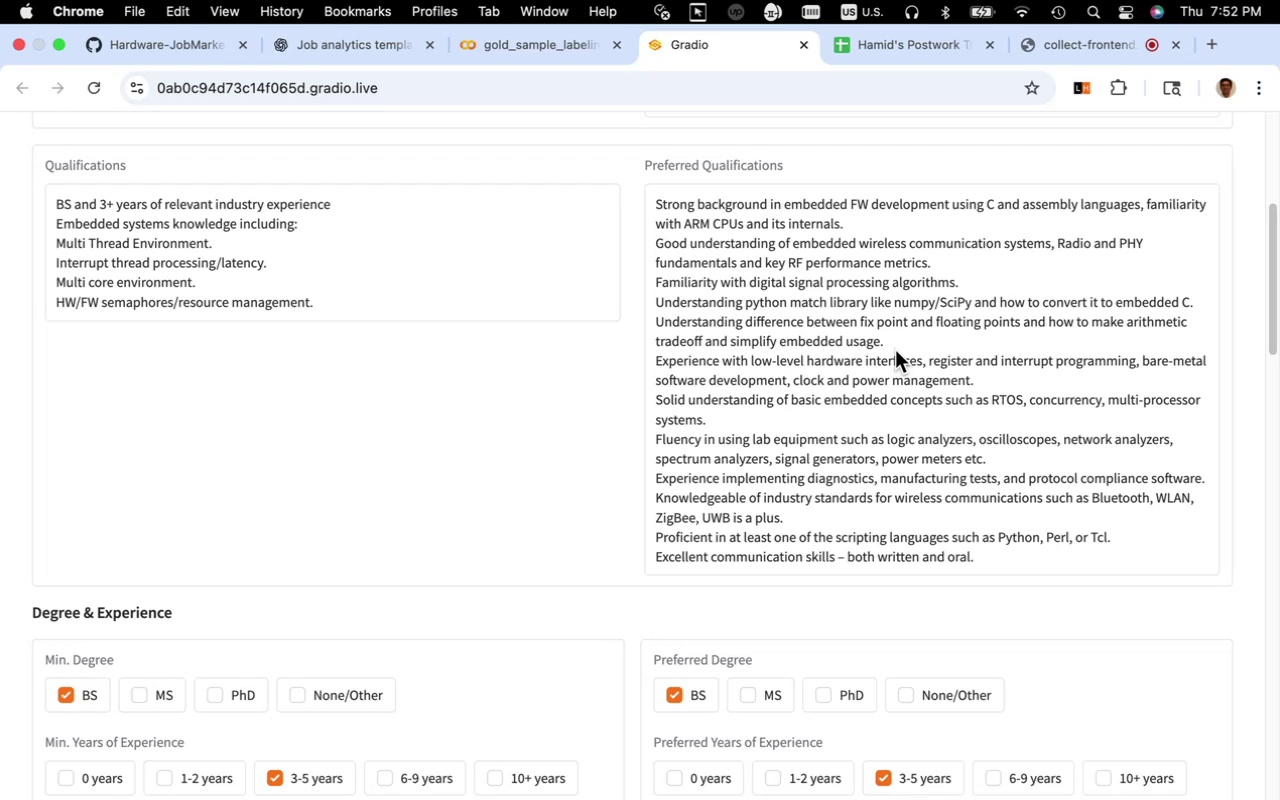 
wait(21.43)
 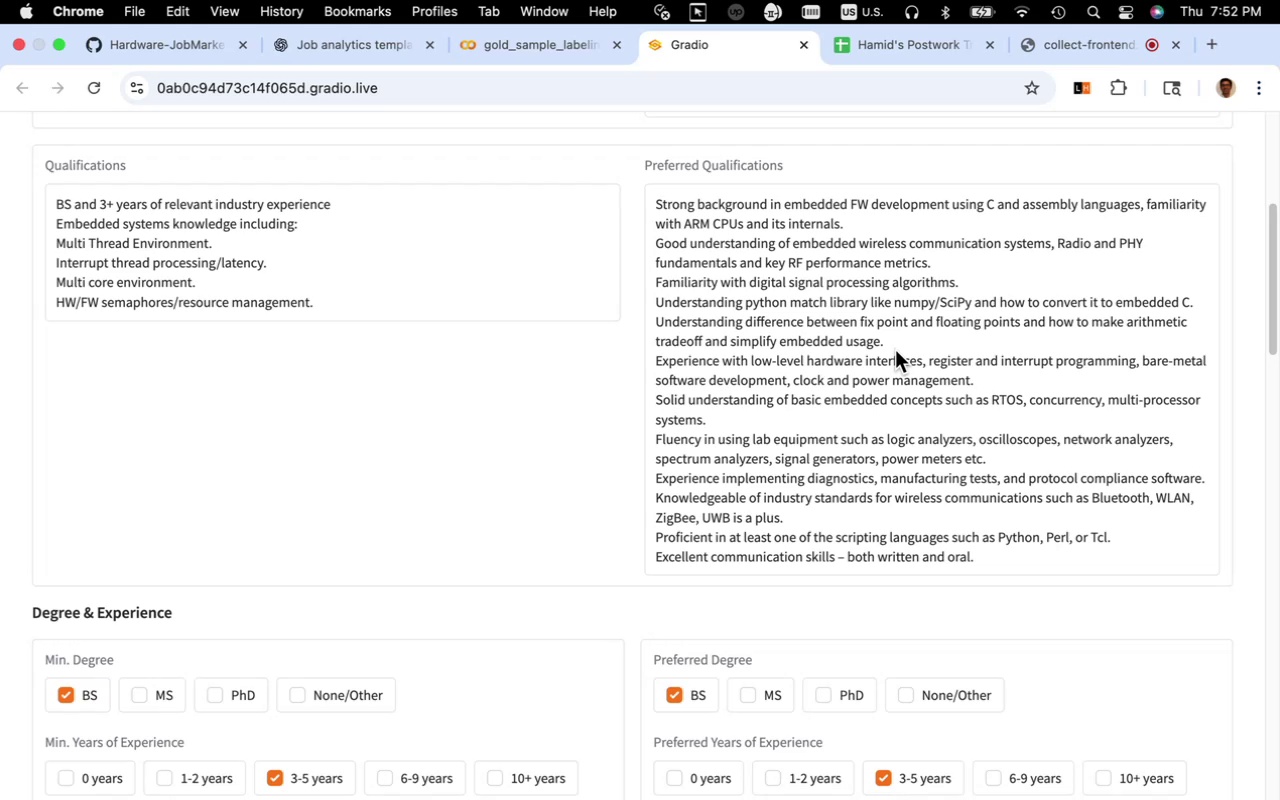 
left_click_drag(start_coordinate=[1115, 304], to_coordinate=[1187, 306])
 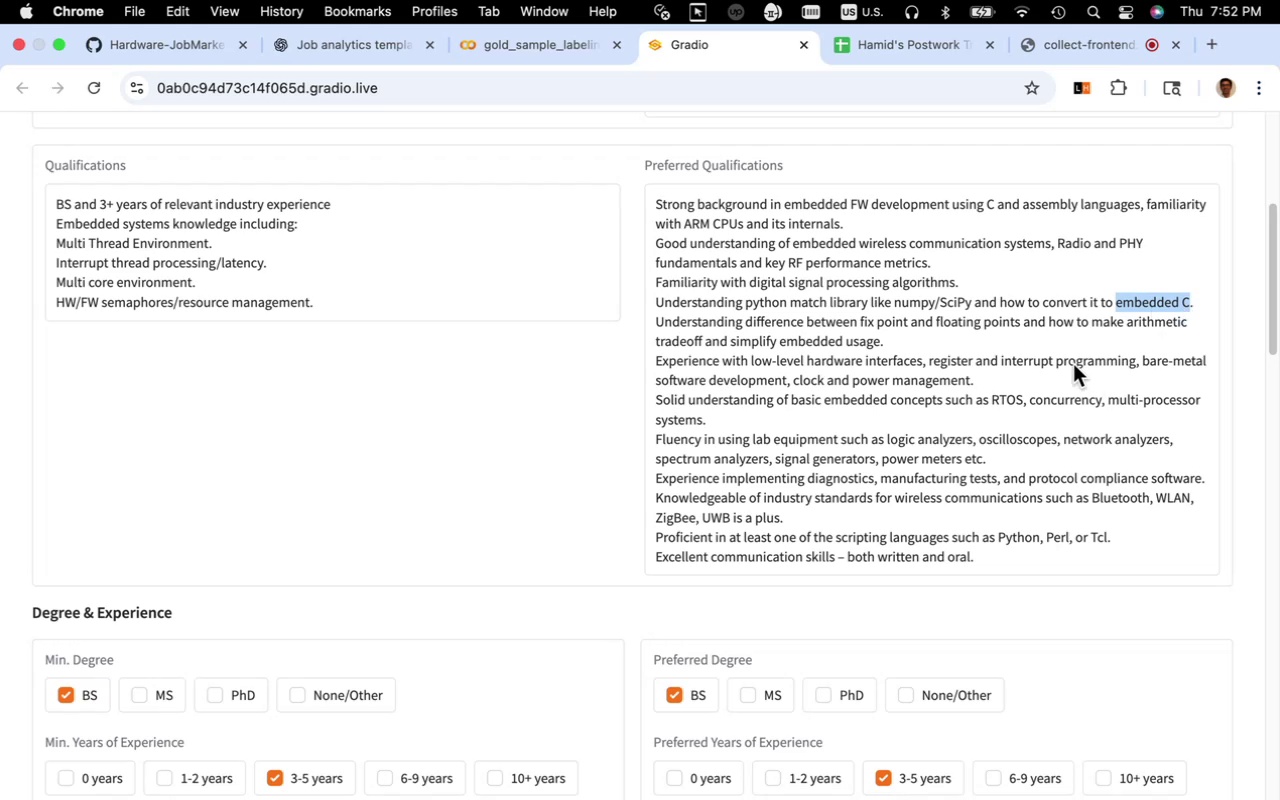 
key(Meta+CommandLeft)
 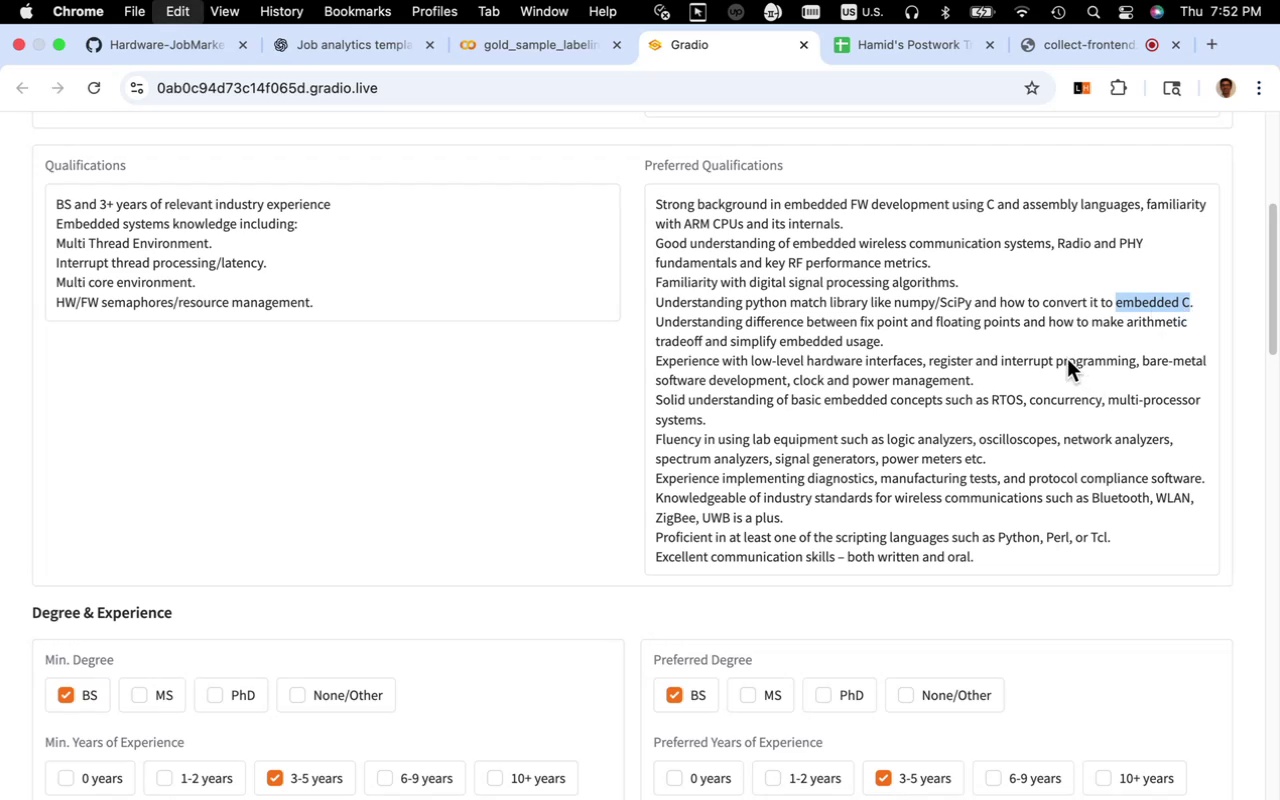 
key(Meta+C)
 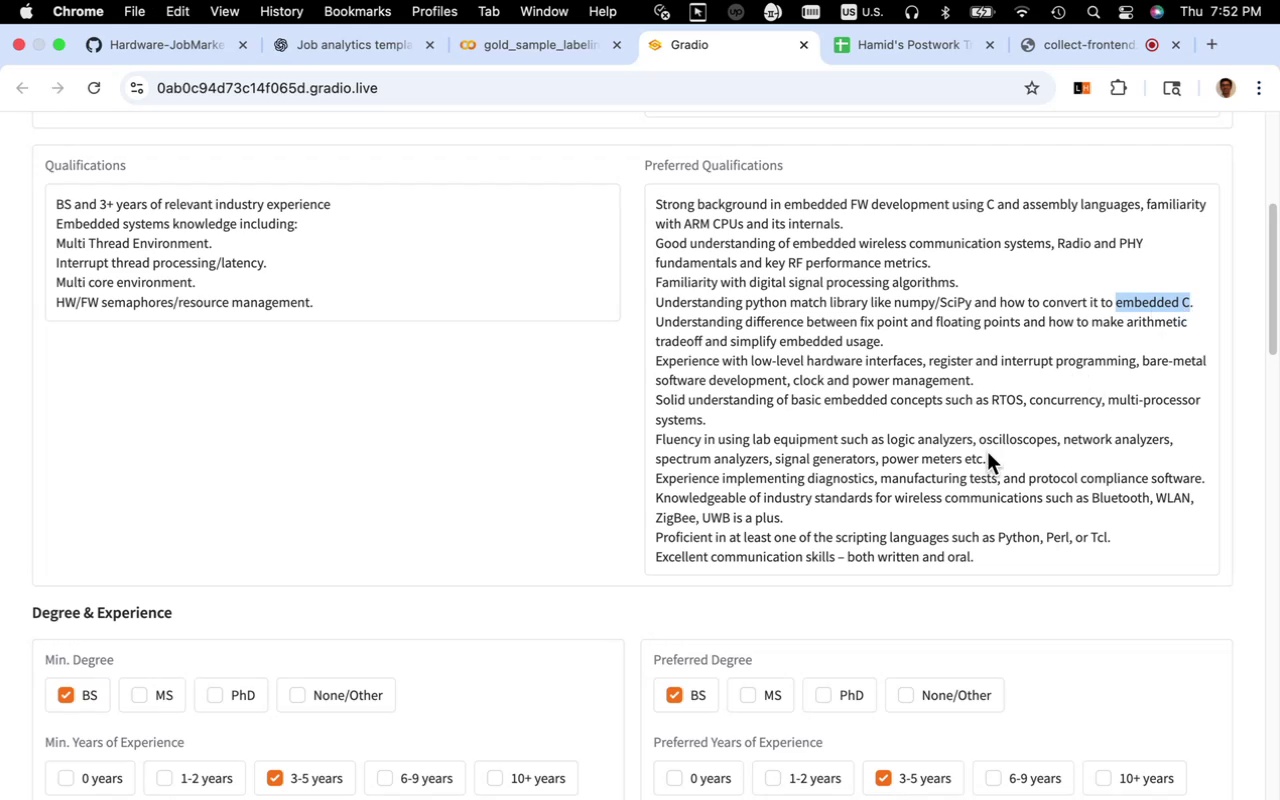 
scroll: coordinate [977, 463], scroll_direction: down, amount: 10.0
 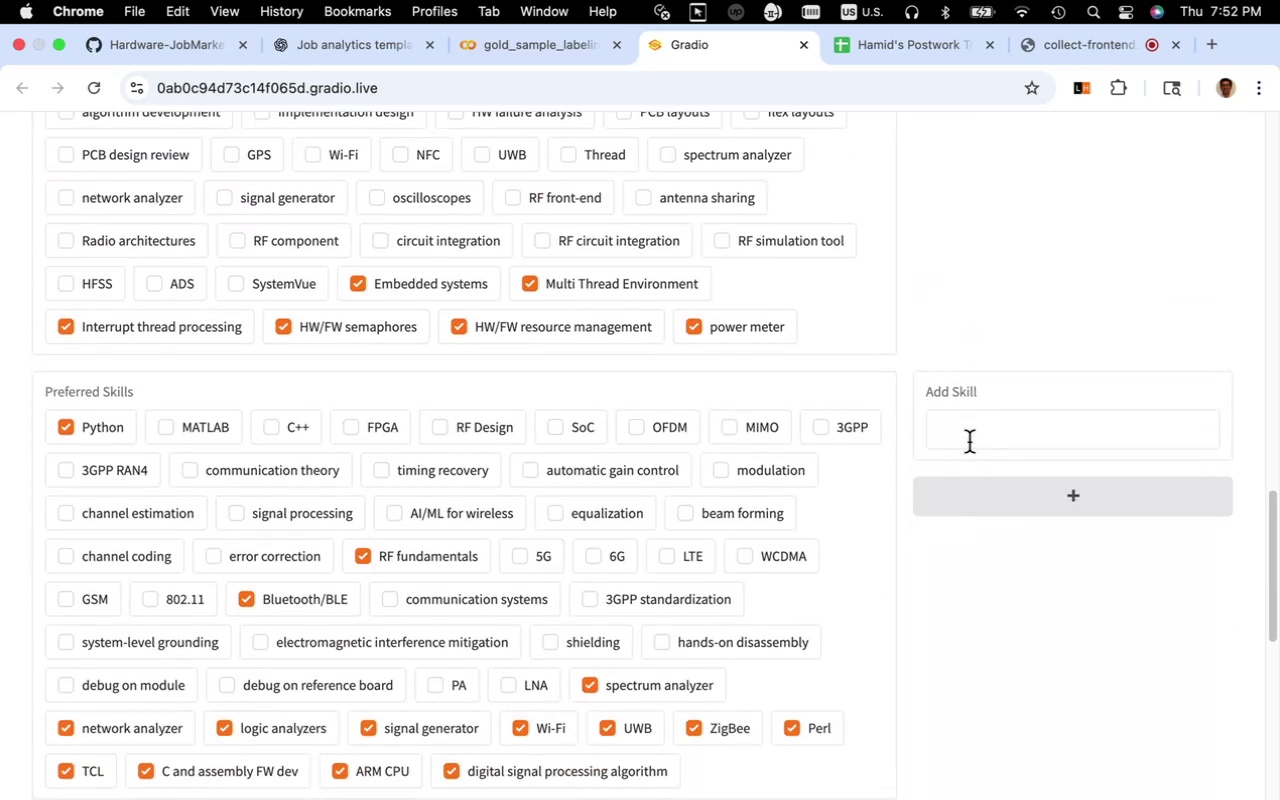 
left_click([969, 442])
 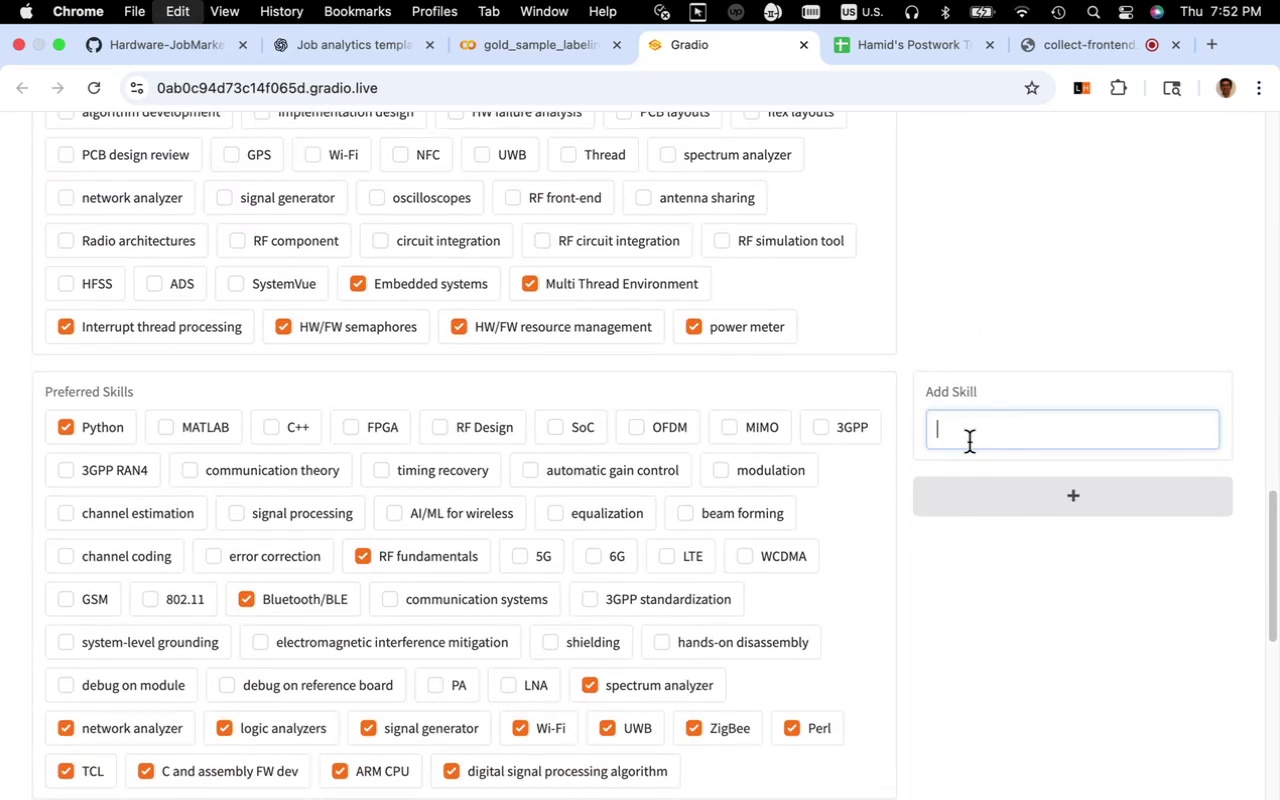 
key(Meta+V)
 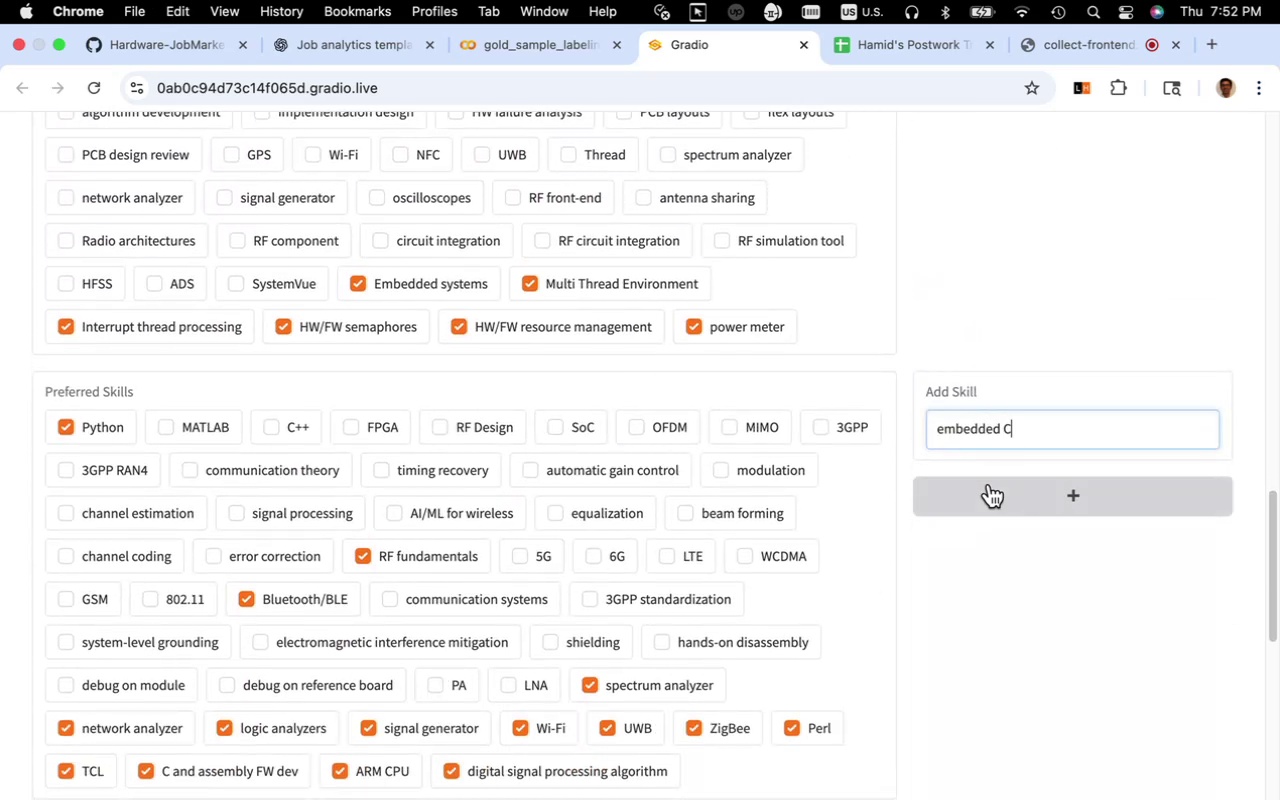 
left_click([989, 484])
 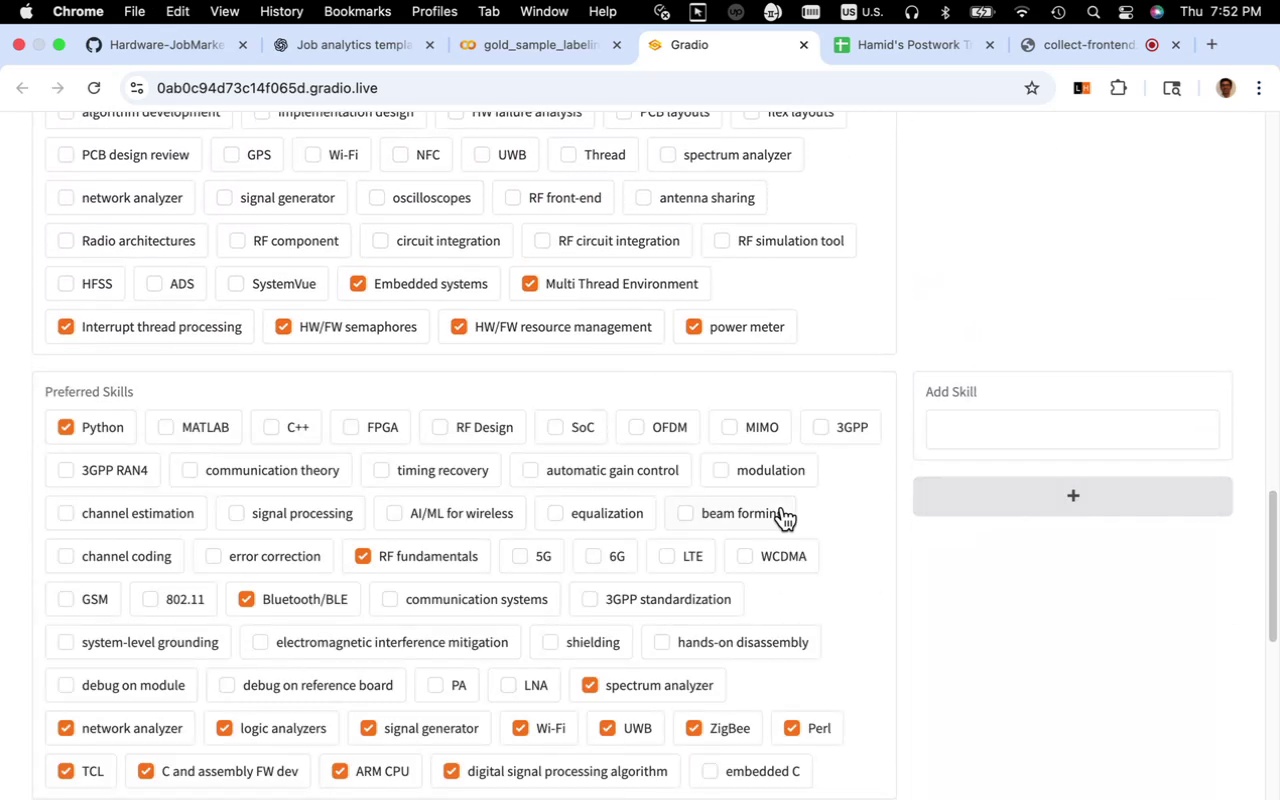 
scroll: coordinate [781, 507], scroll_direction: down, amount: 6.0
 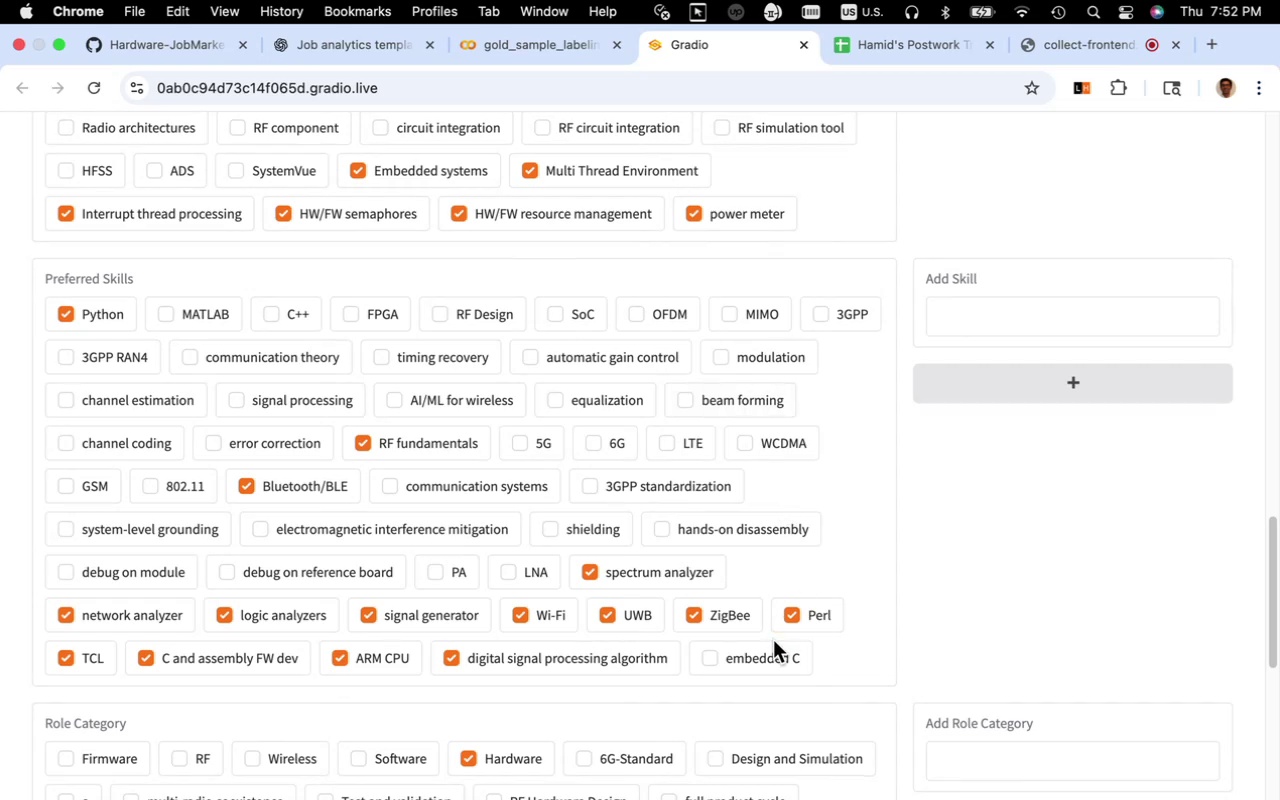 
left_click([774, 652])
 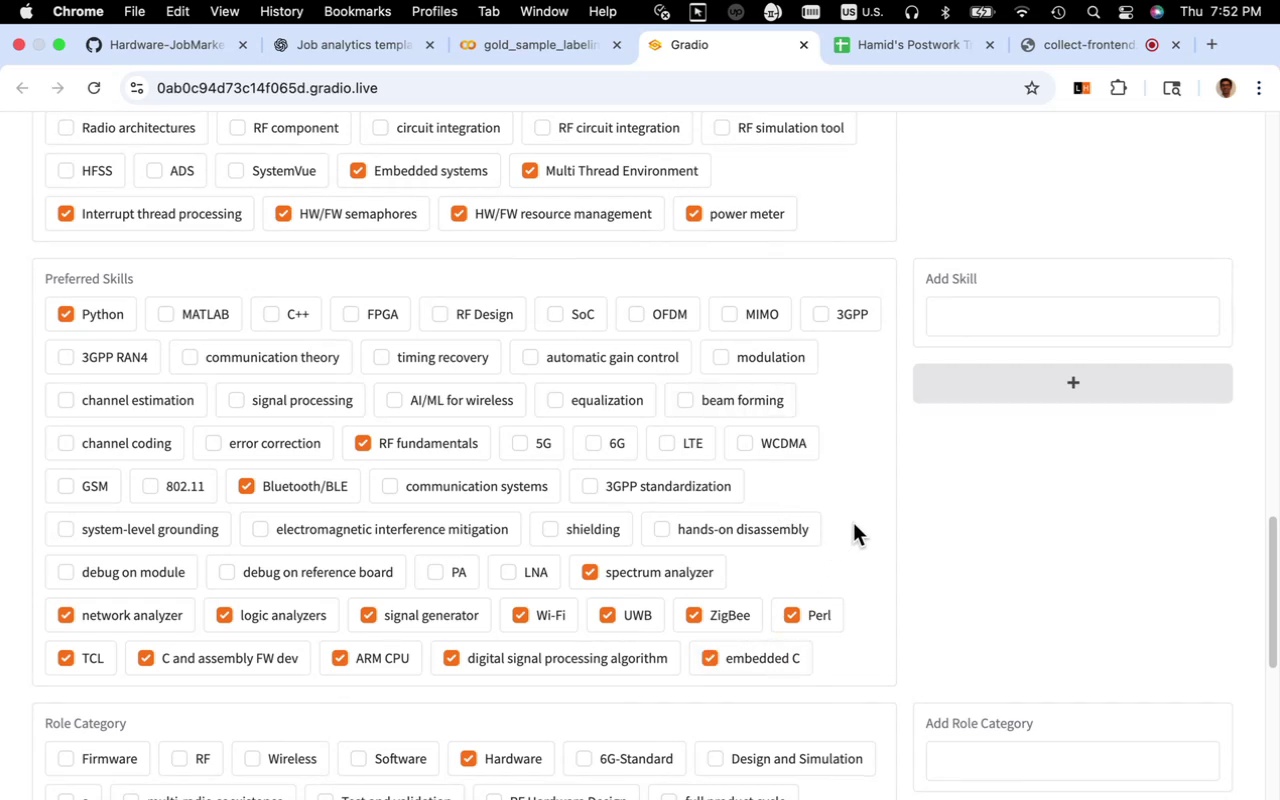 
scroll: coordinate [865, 518], scroll_direction: up, amount: 9.0
 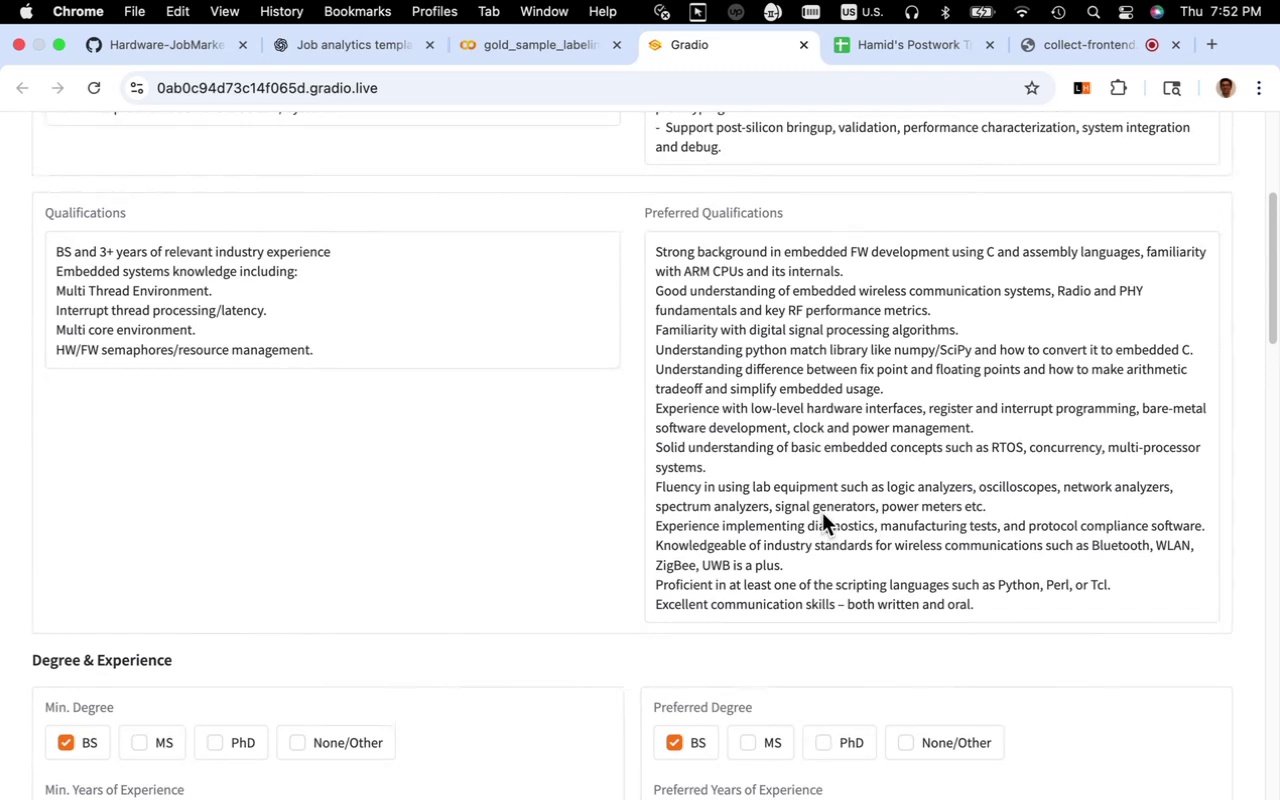 
wait(9.41)
 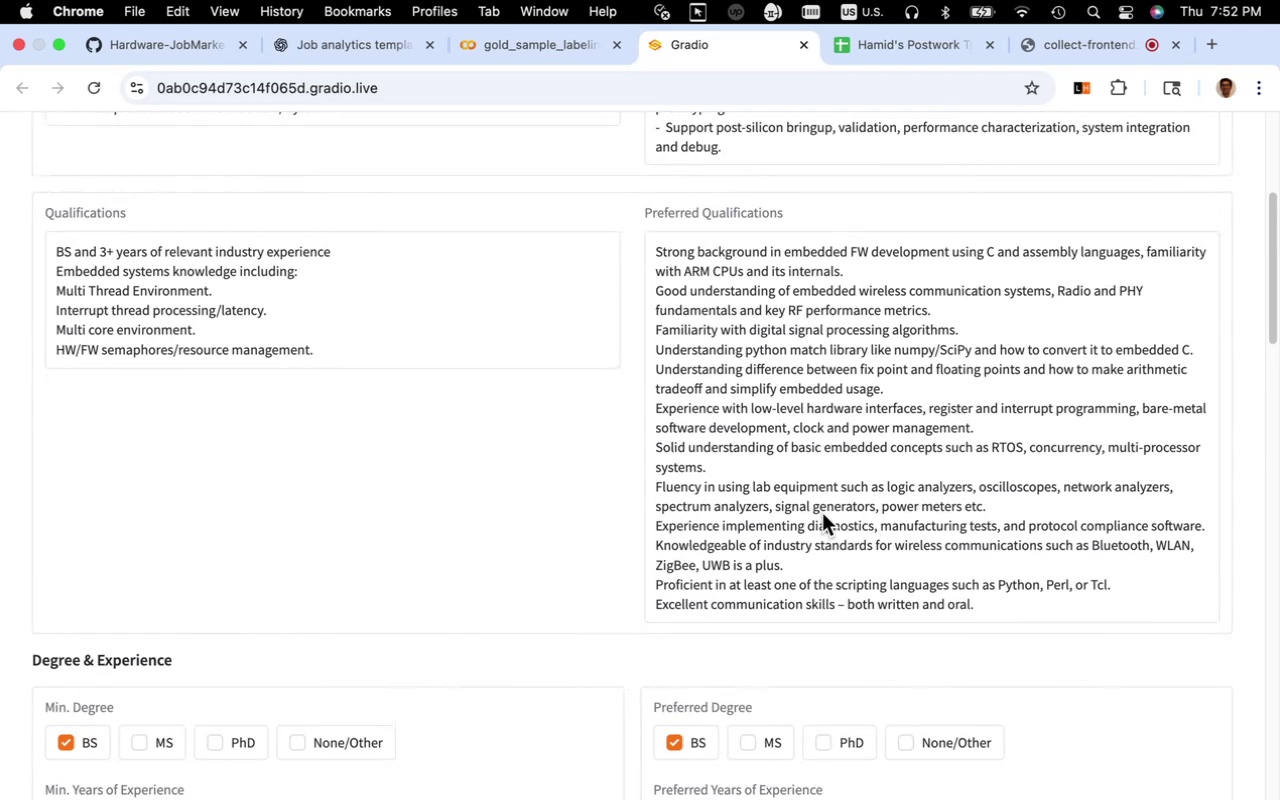 
left_click_drag(start_coordinate=[971, 356], to_coordinate=[896, 357])
 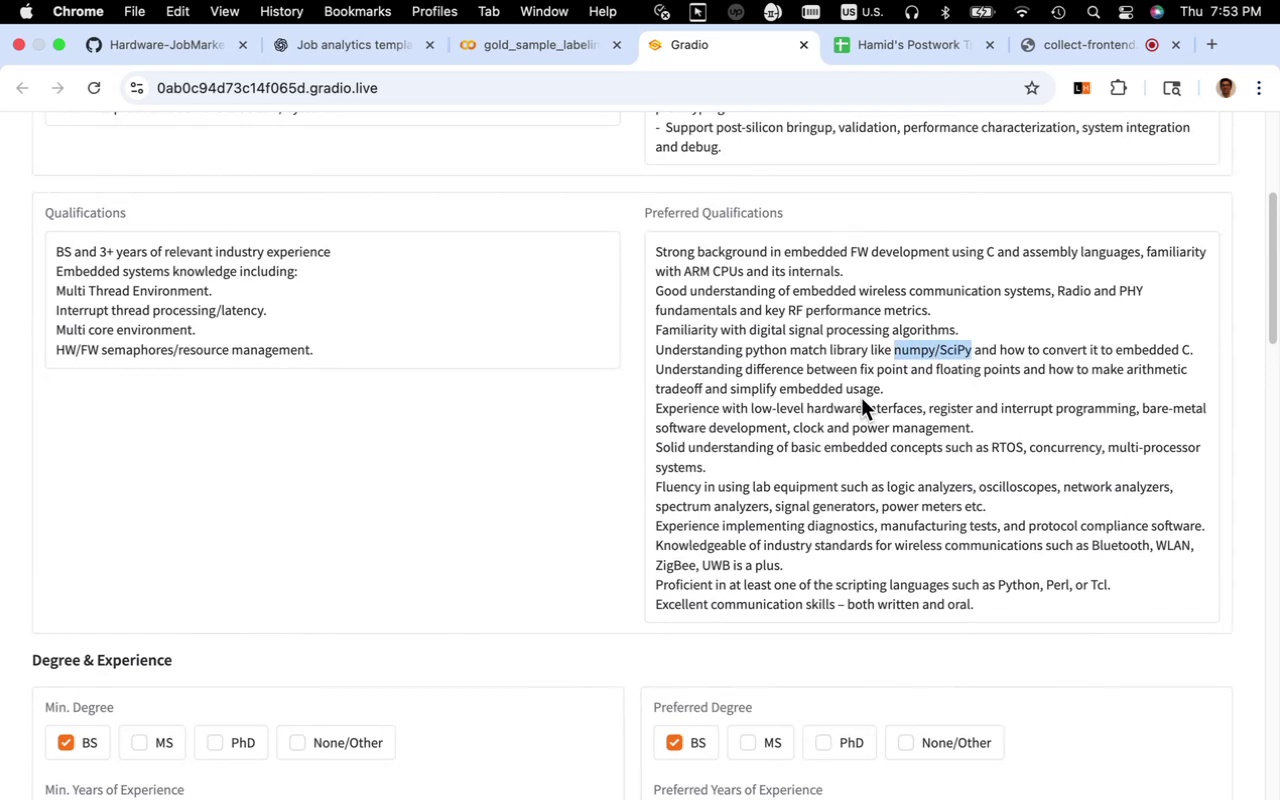 
key(Meta+CommandLeft)
 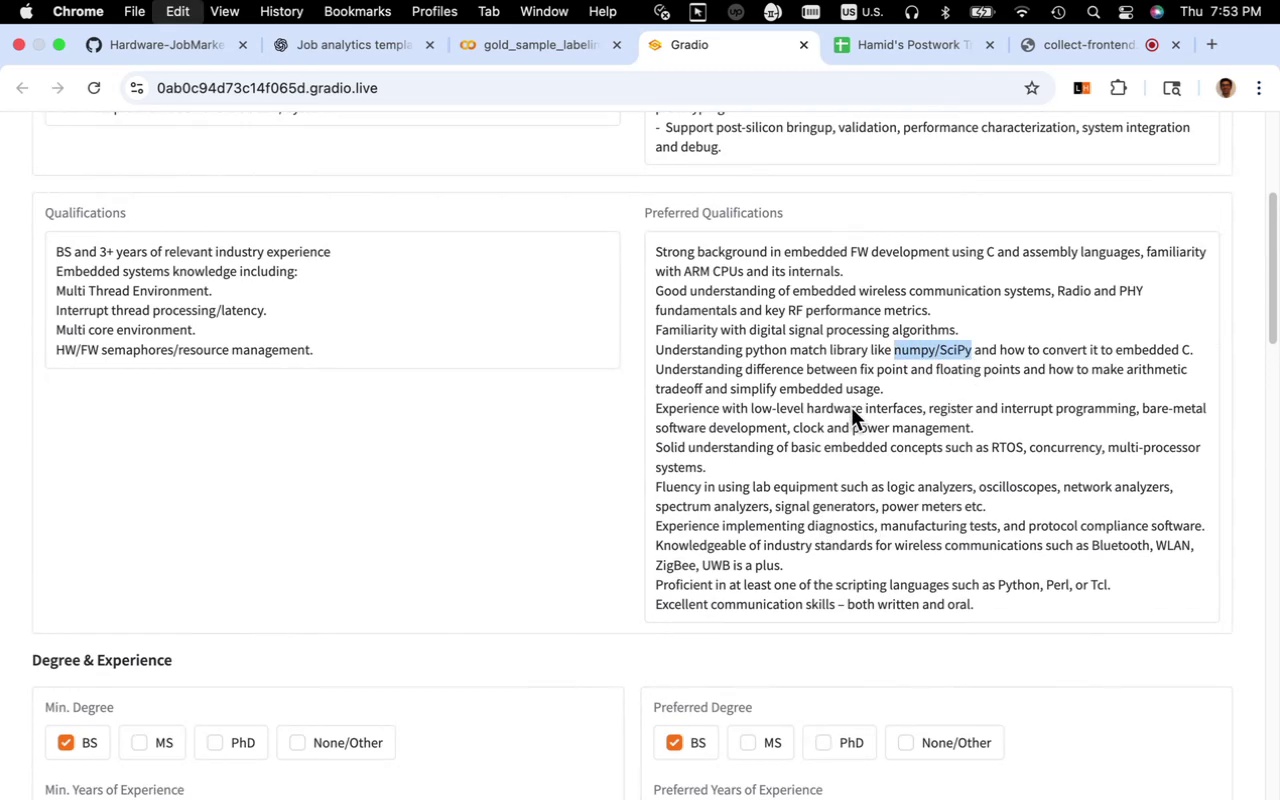 
key(Meta+C)
 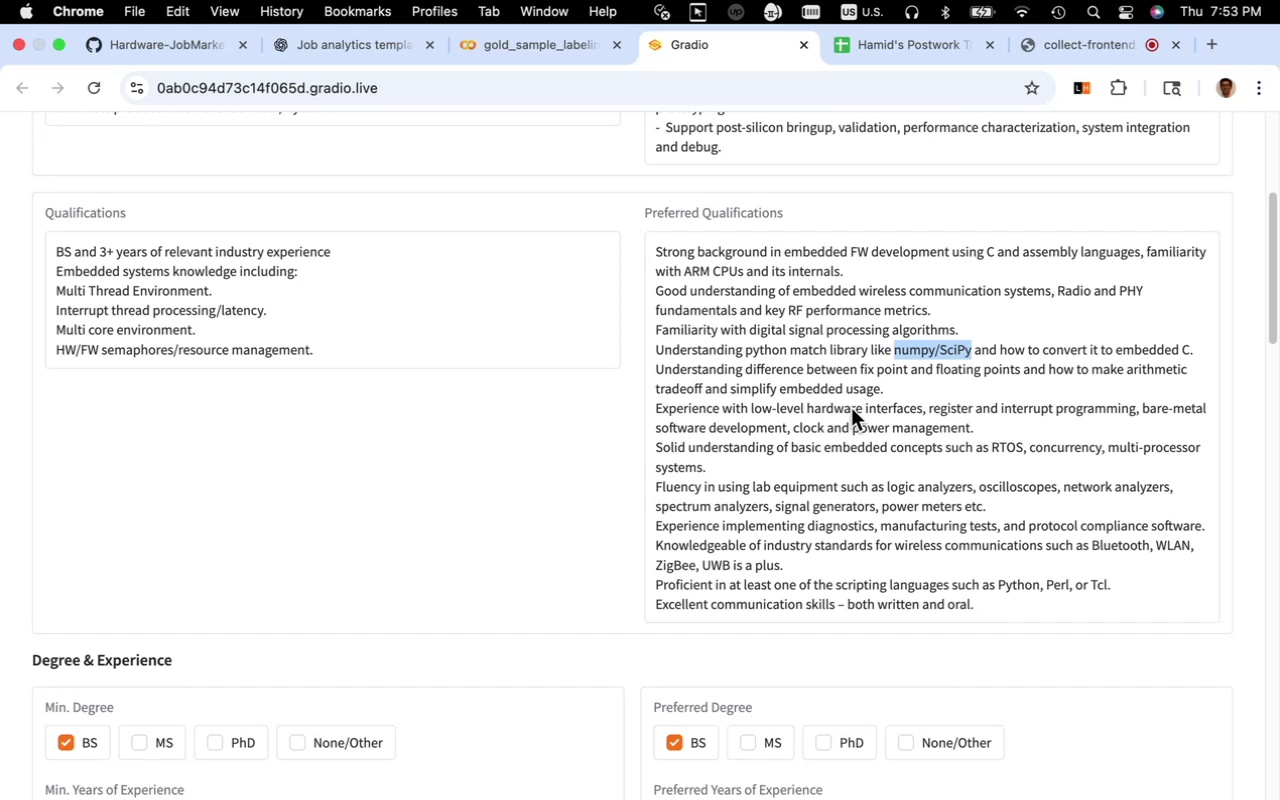 
scroll: coordinate [851, 408], scroll_direction: down, amount: 34.0
 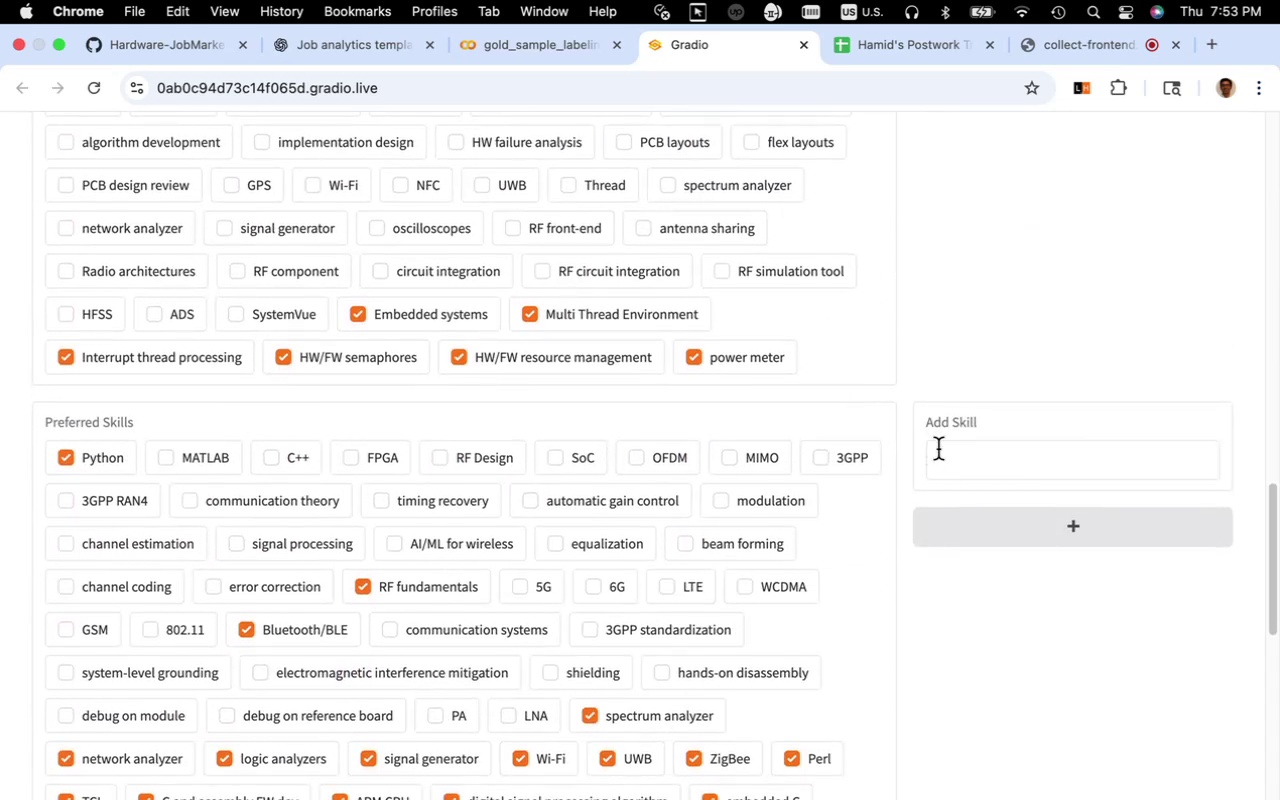 
left_click([938, 449])
 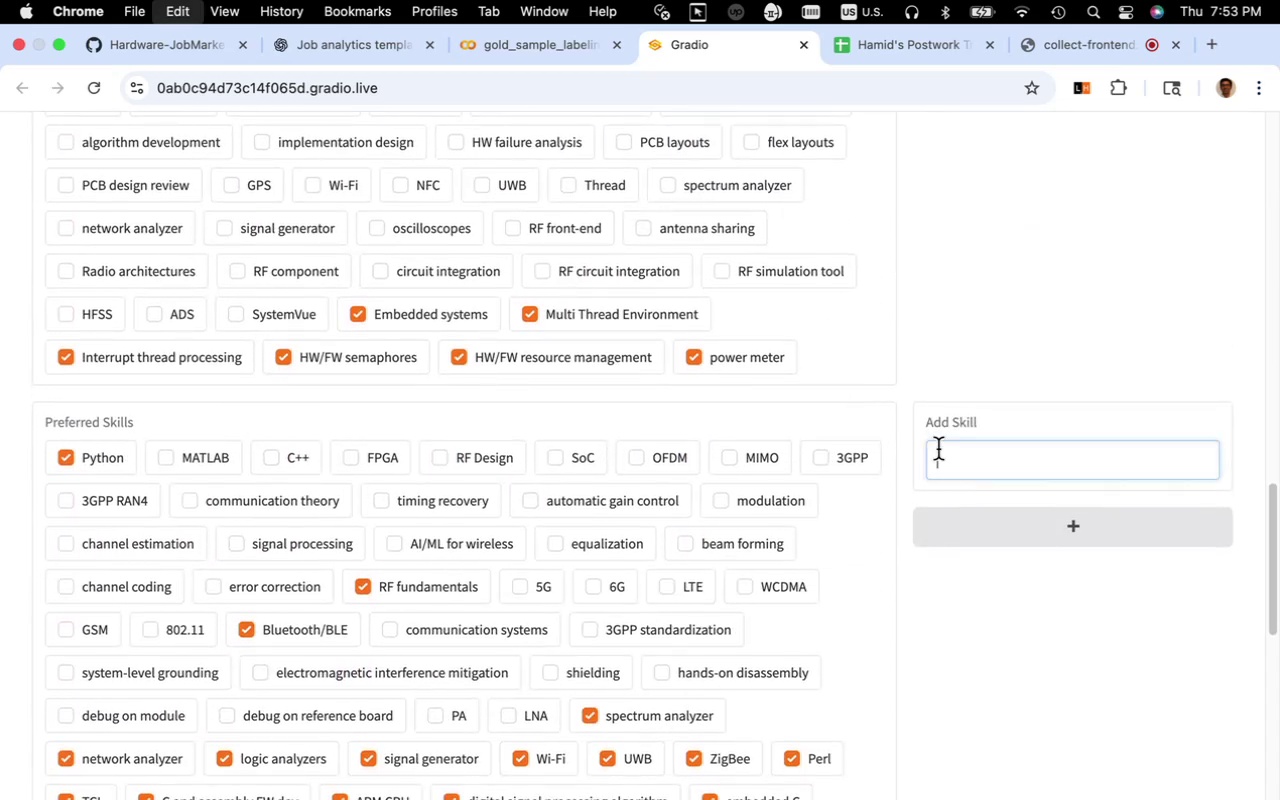 
key(Meta+V)
 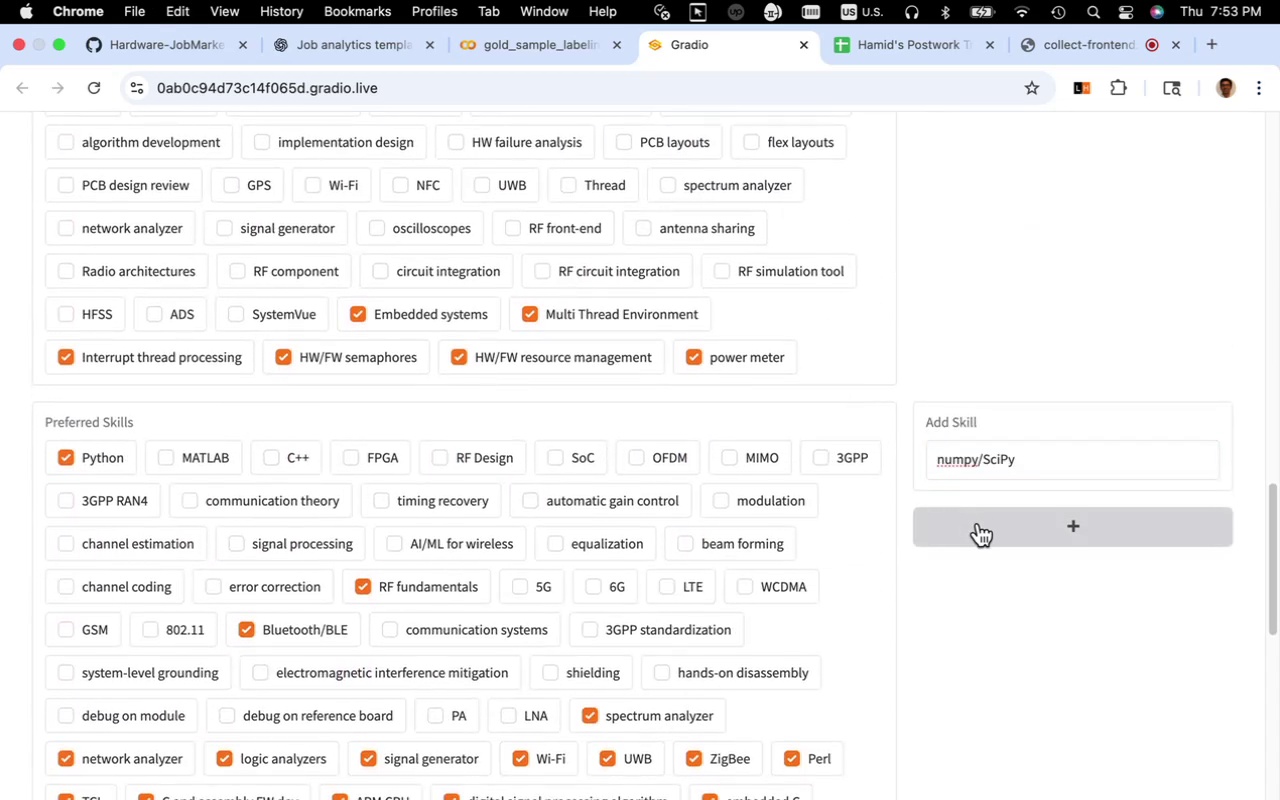 
left_click([978, 523])
 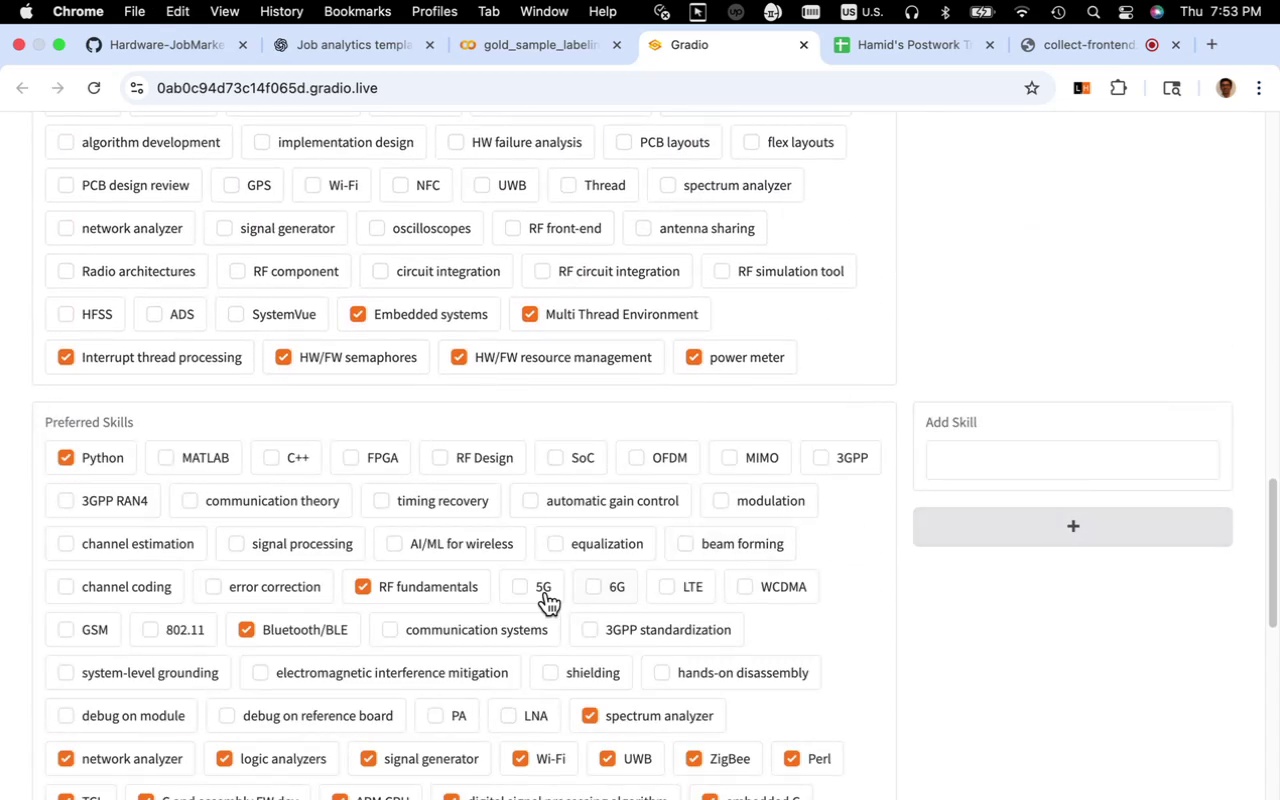 
scroll: coordinate [522, 586], scroll_direction: down, amount: 3.0
 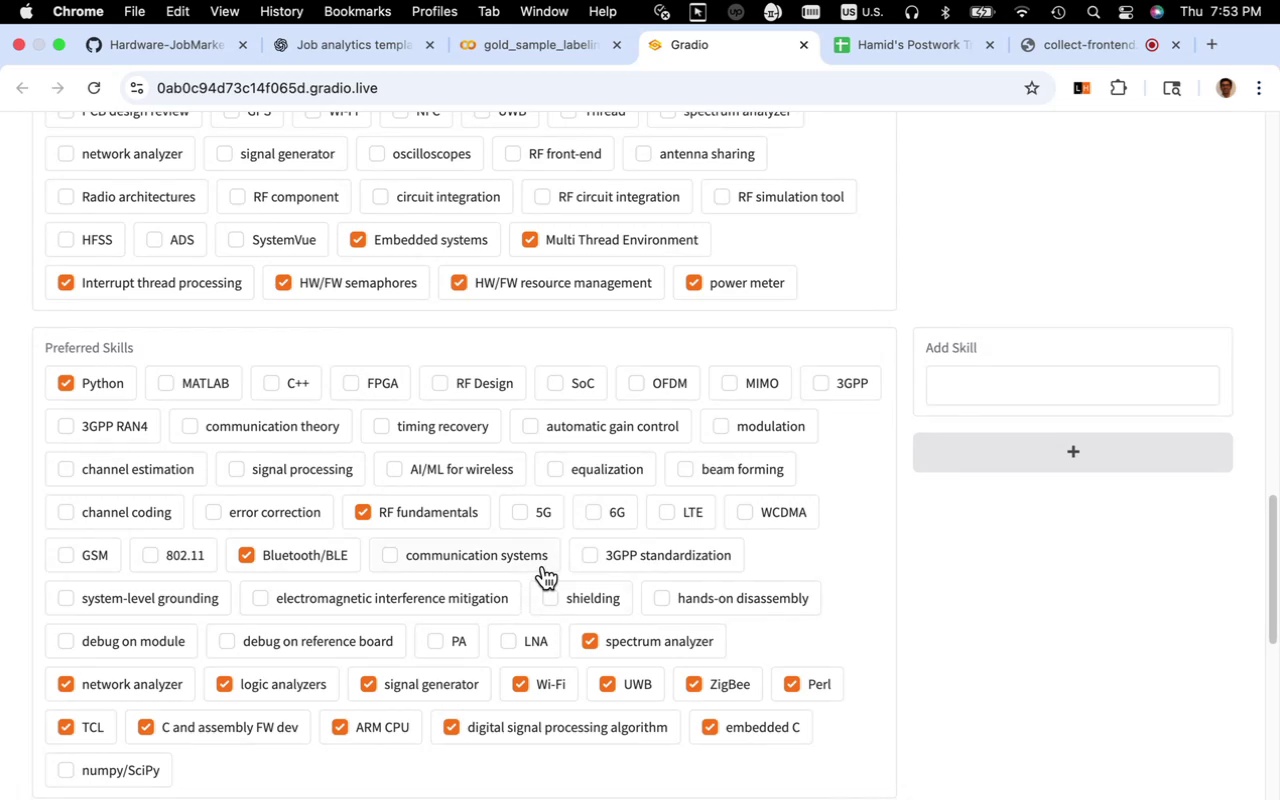 
wait(6.94)
 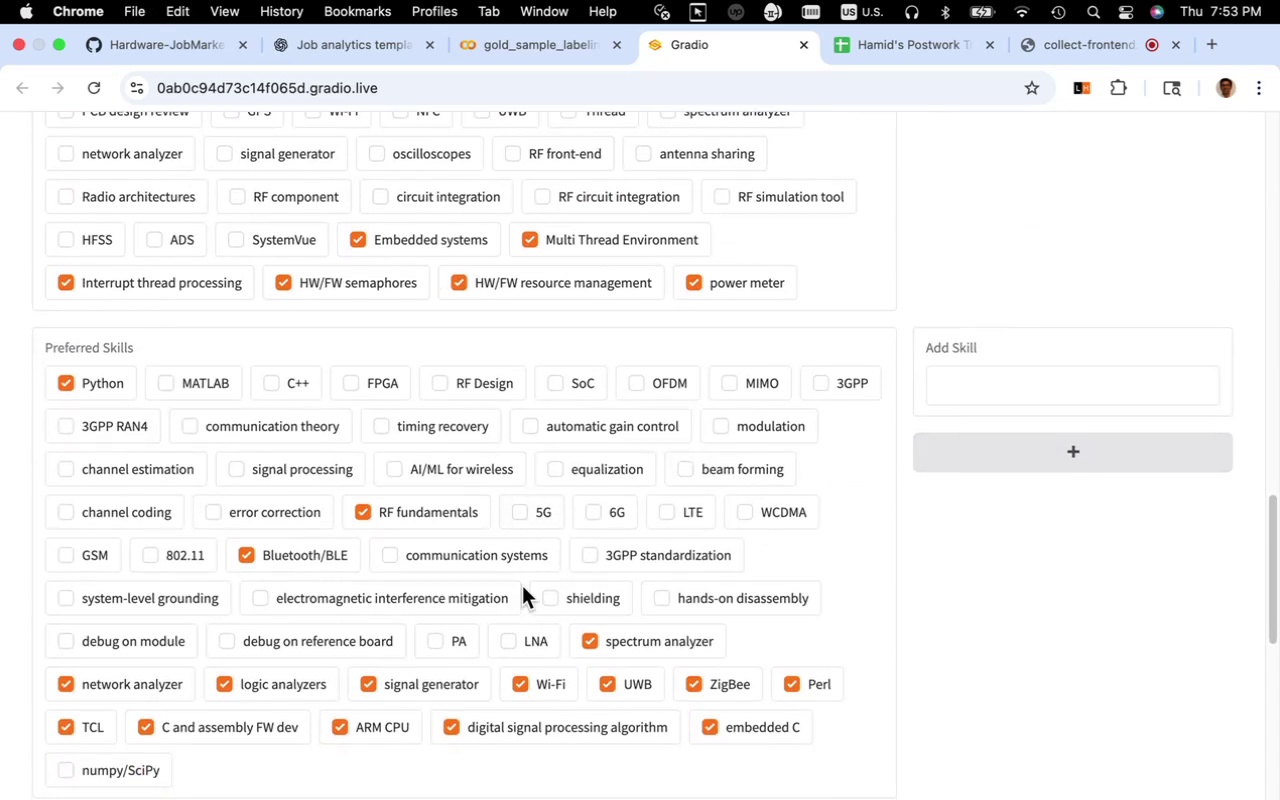 
left_click([157, 771])
 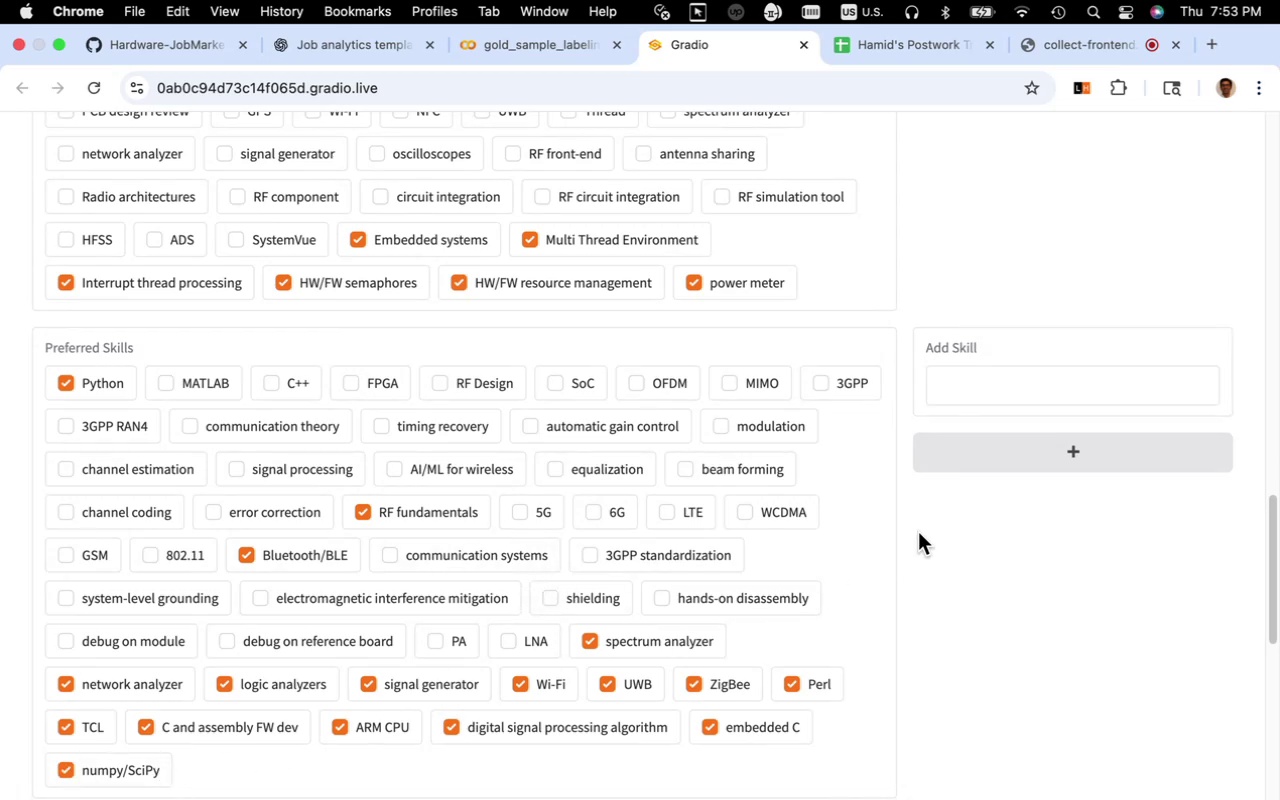 
scroll: coordinate [918, 532], scroll_direction: up, amount: 11.0
 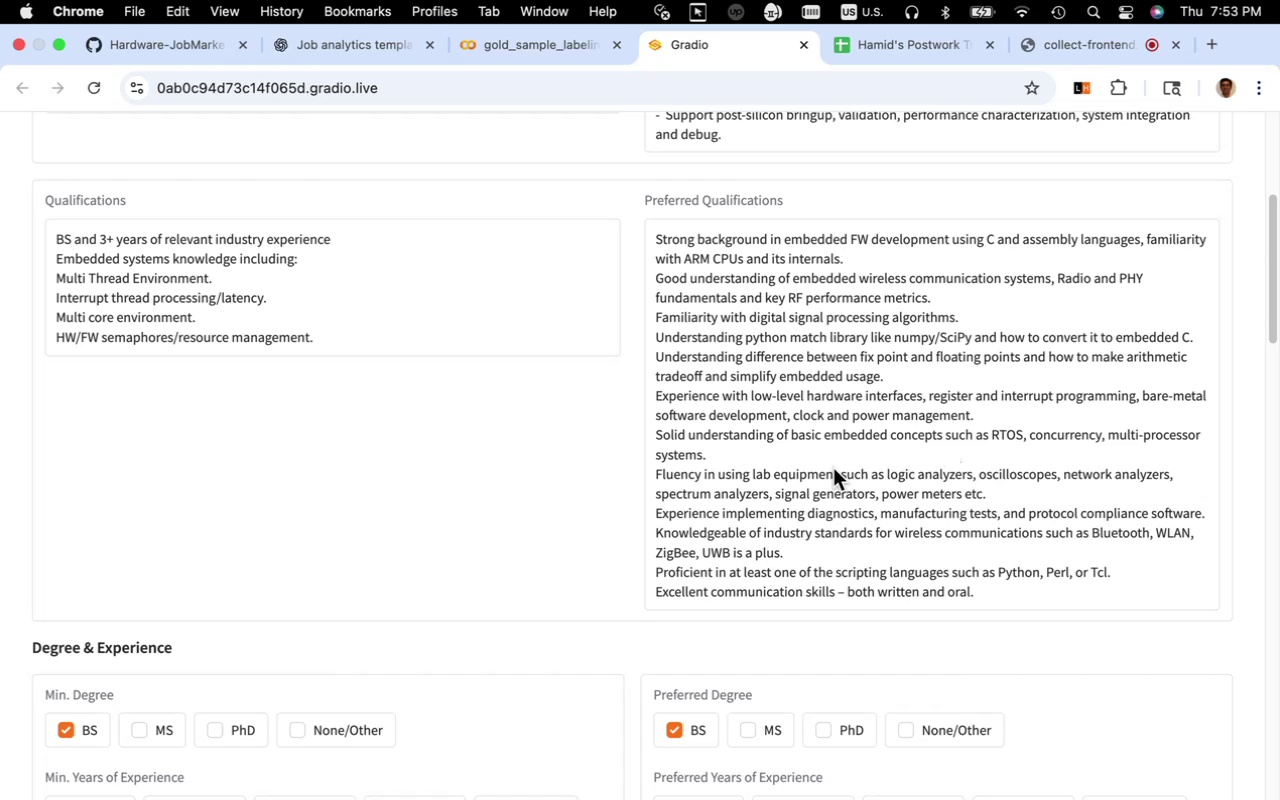 
wait(37.57)
 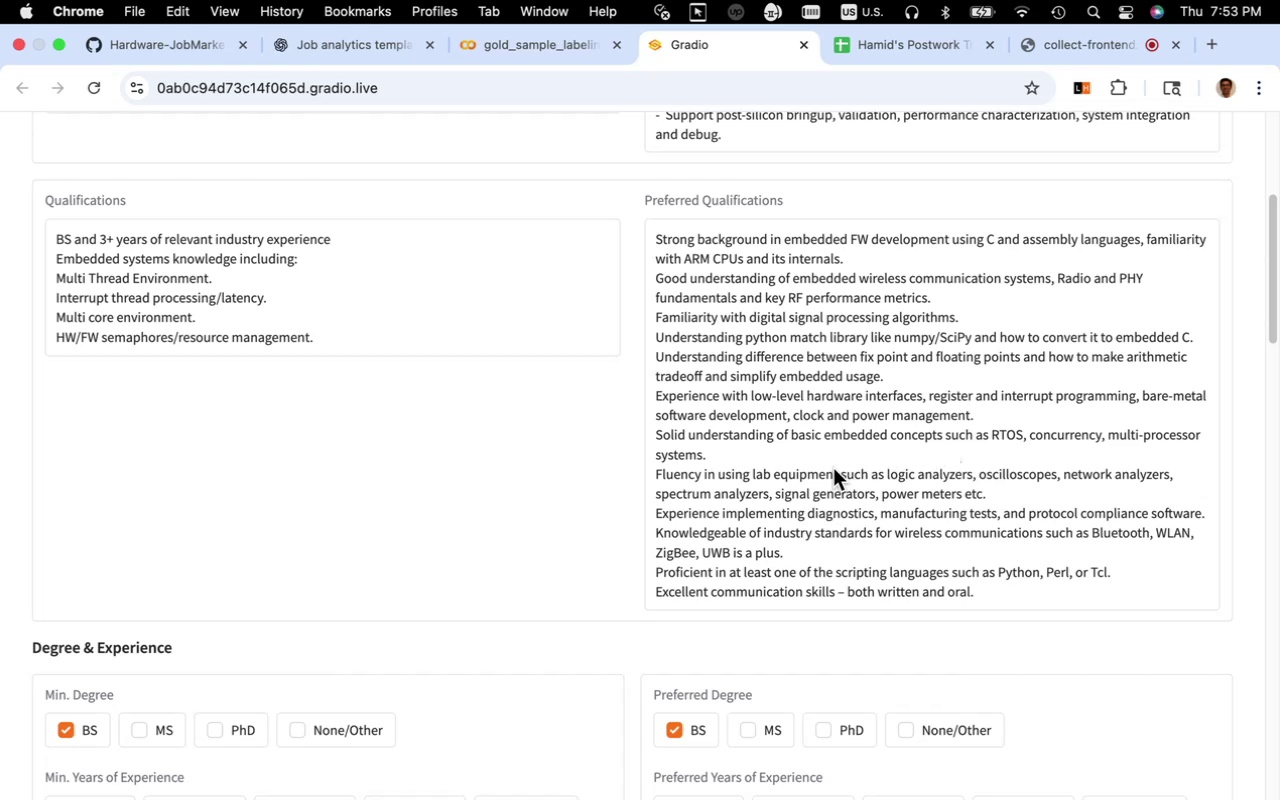 
left_click_drag(start_coordinate=[993, 439], to_coordinate=[1020, 440])
 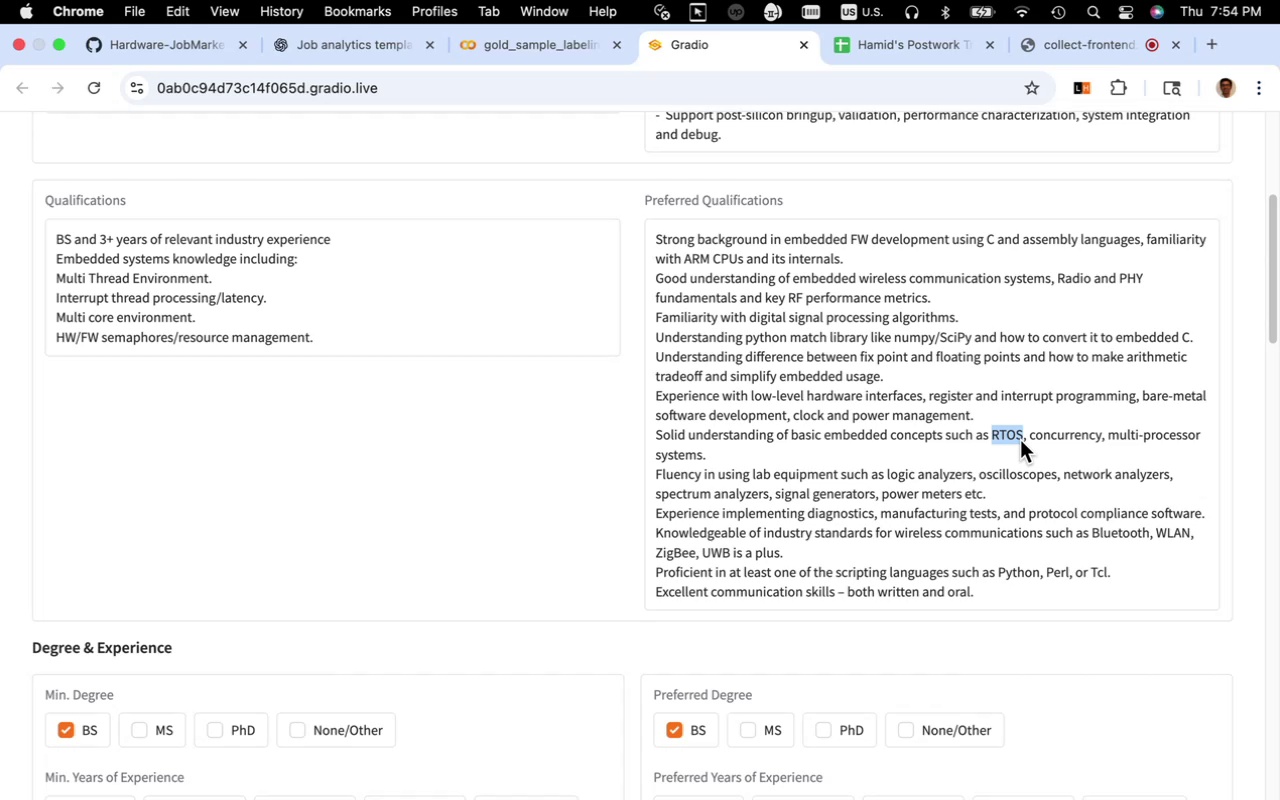 
key(Meta+CommandLeft)
 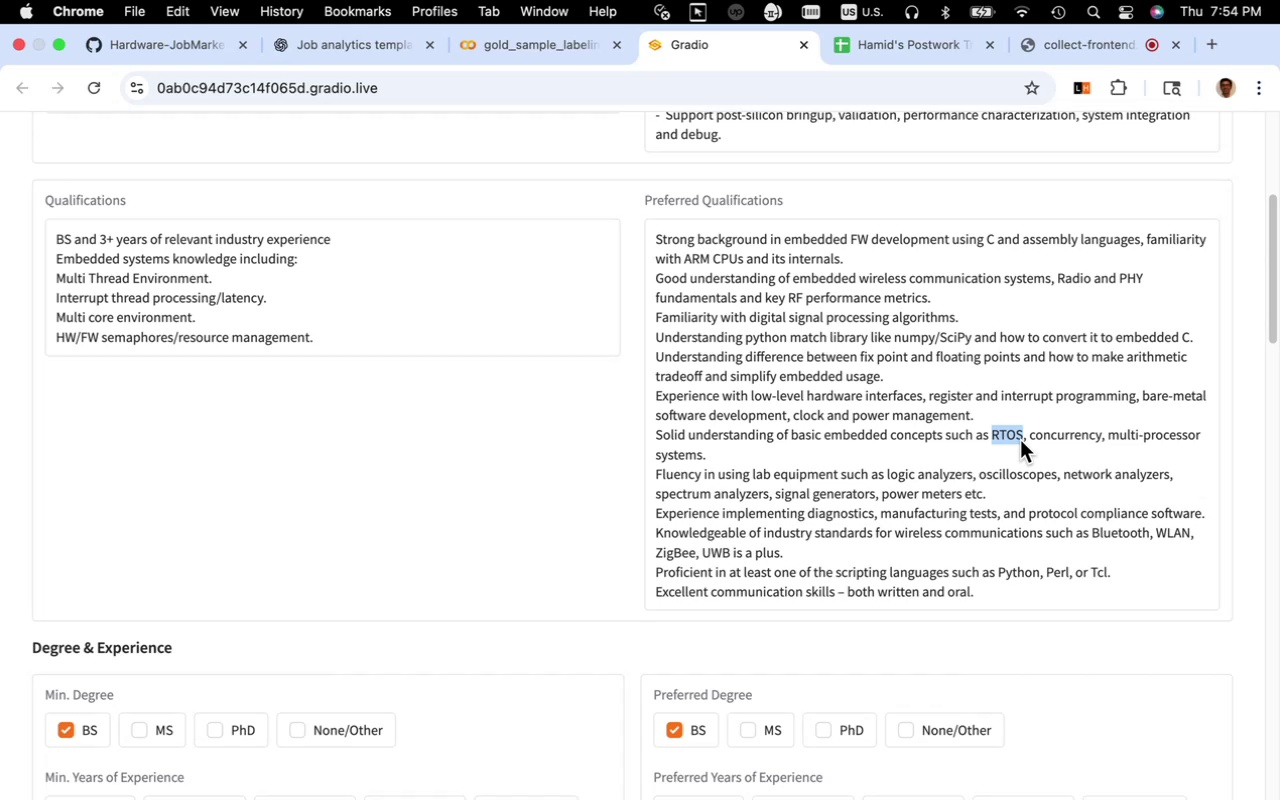 
key(Meta+C)
 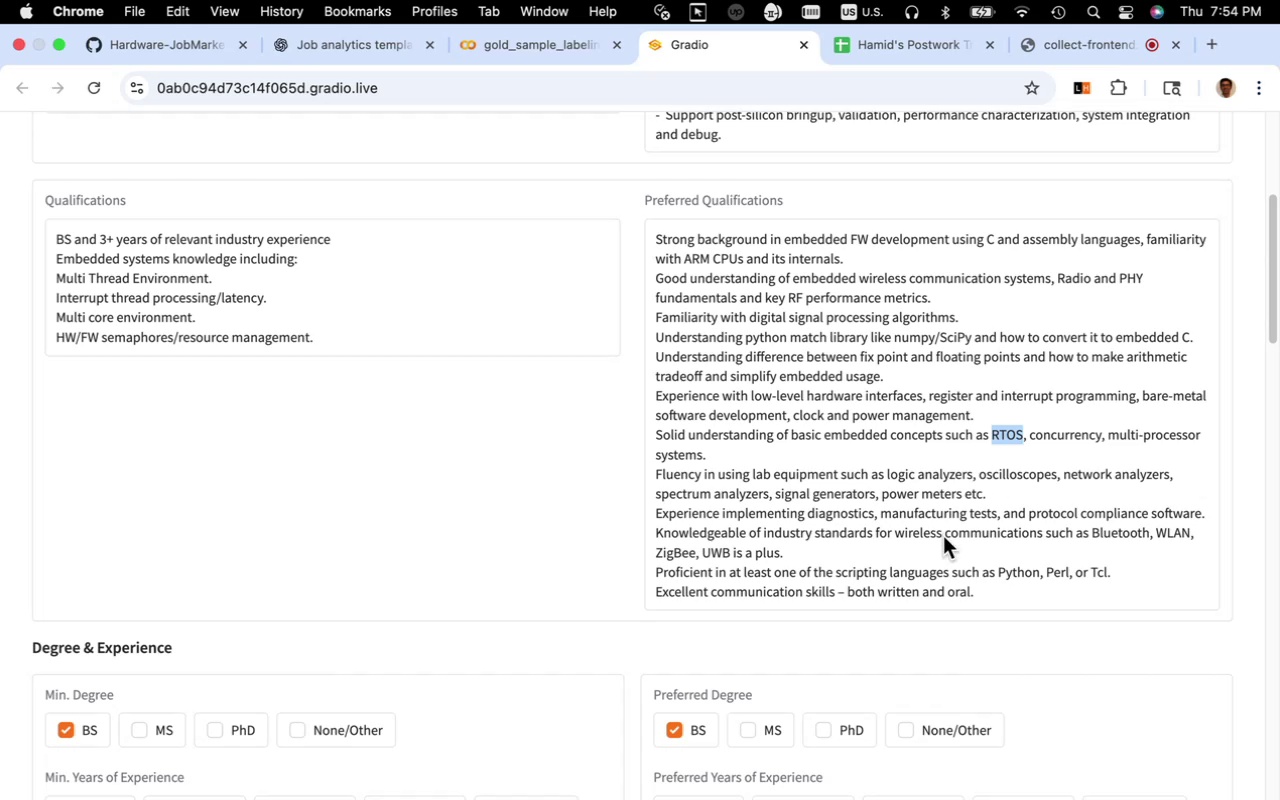 
scroll: coordinate [943, 536], scroll_direction: down, amount: 20.0
 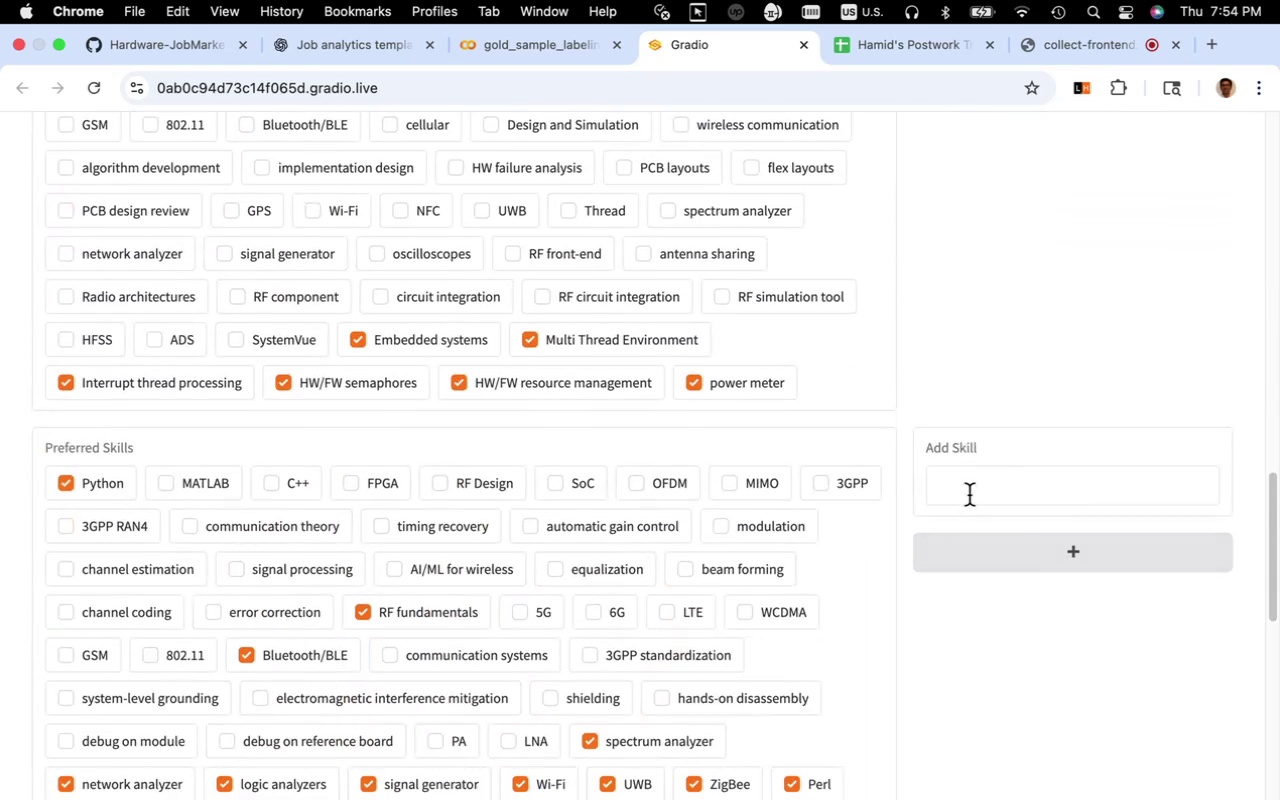 
left_click([968, 493])
 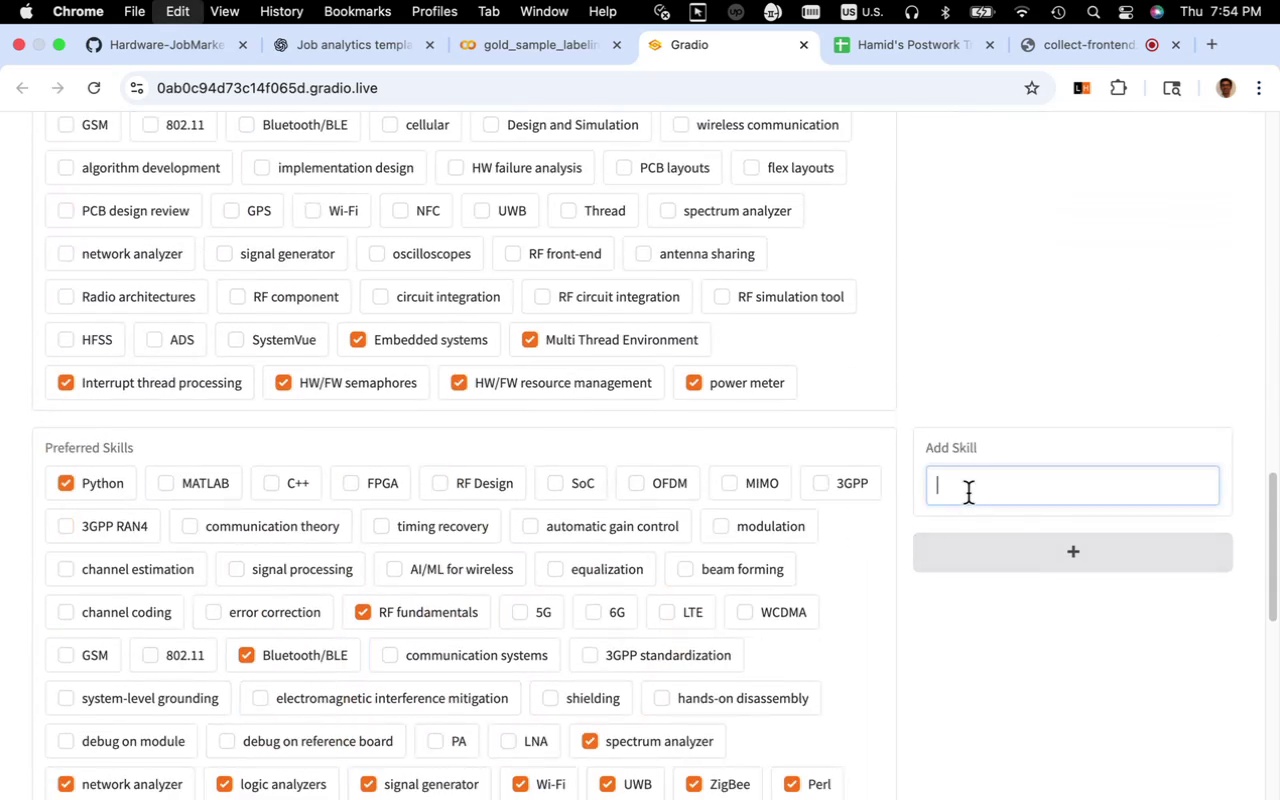 
key(Meta+V)
 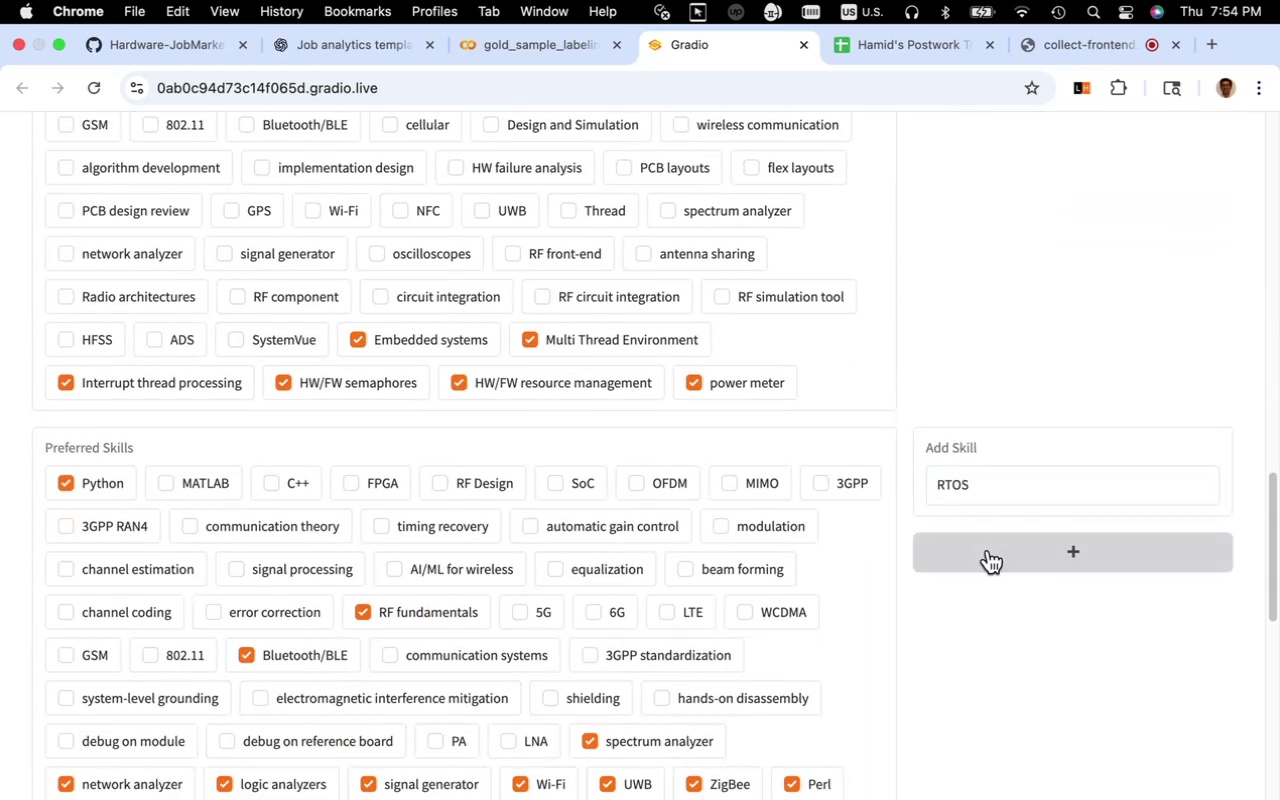 
left_click([988, 550])
 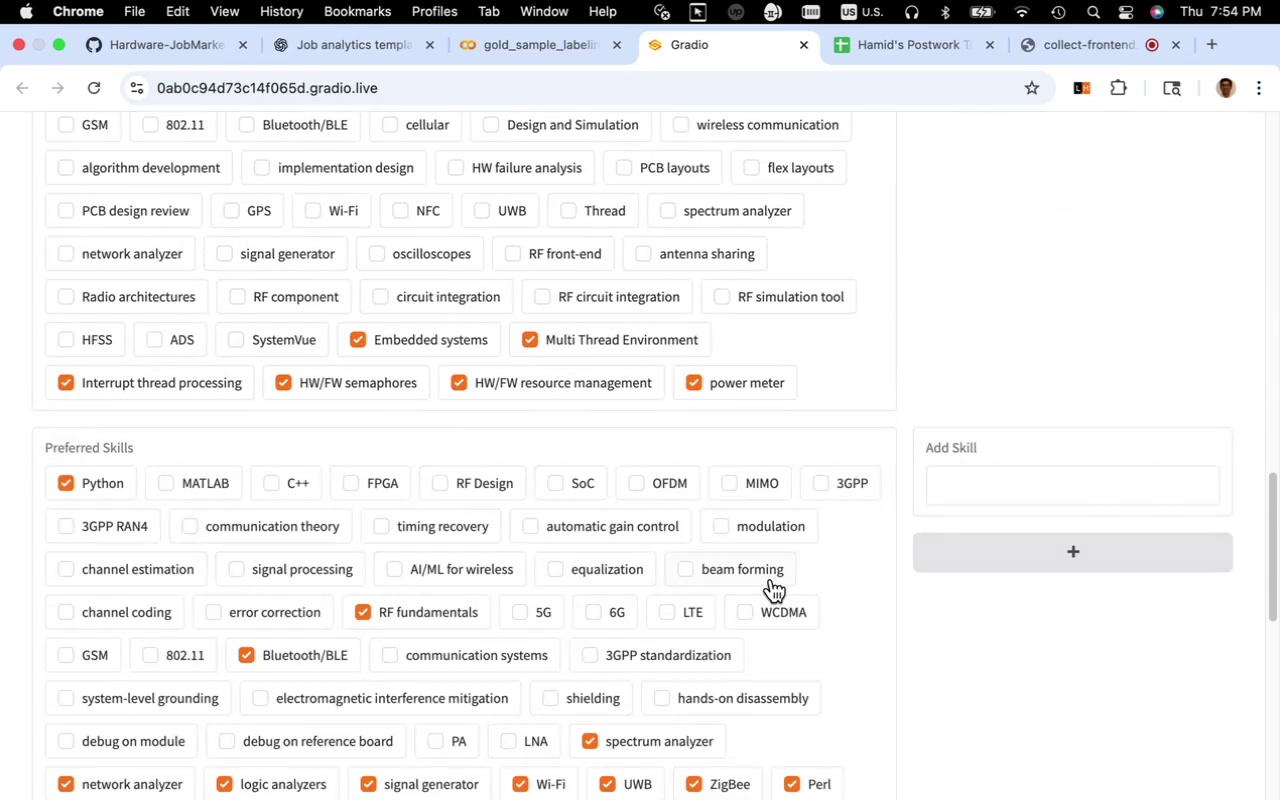 
scroll: coordinate [771, 579], scroll_direction: down, amount: 11.0
 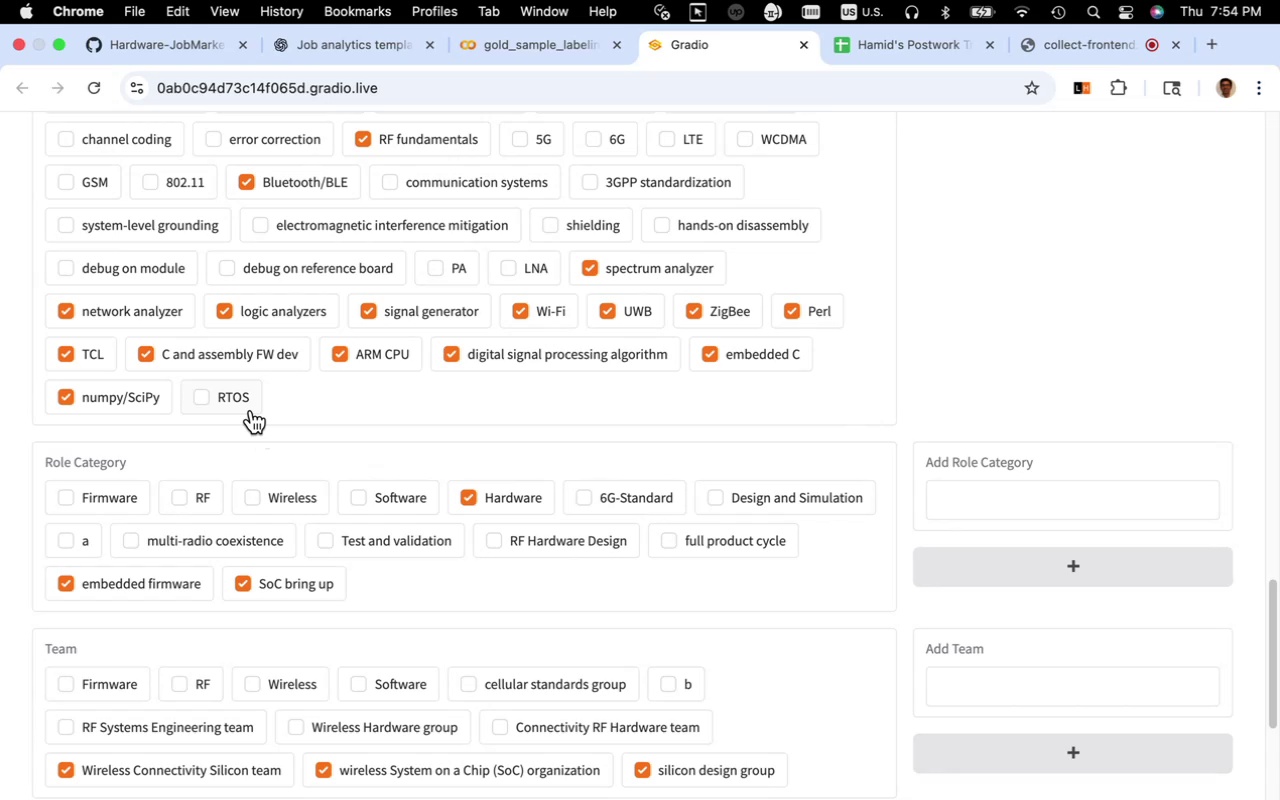 
scroll: coordinate [826, 599], scroll_direction: up, amount: 43.0
 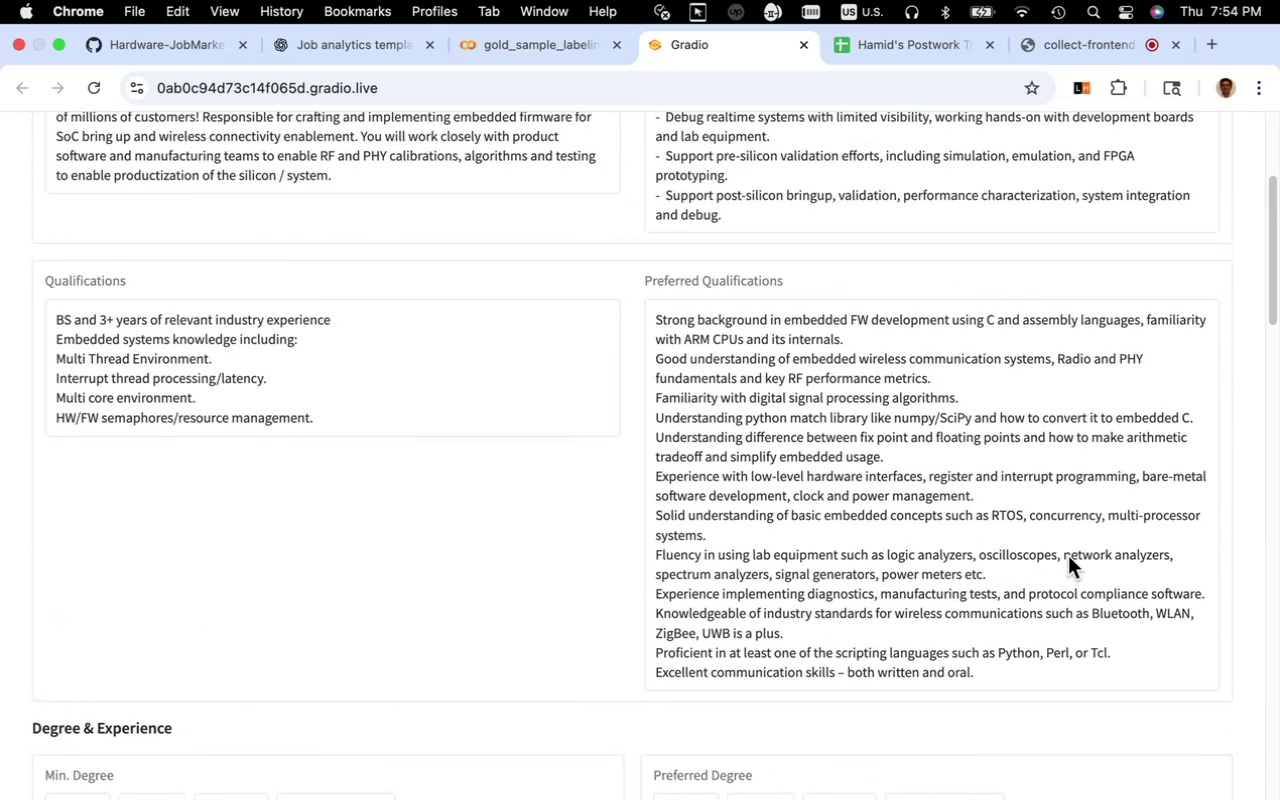 
wait(5.85)
 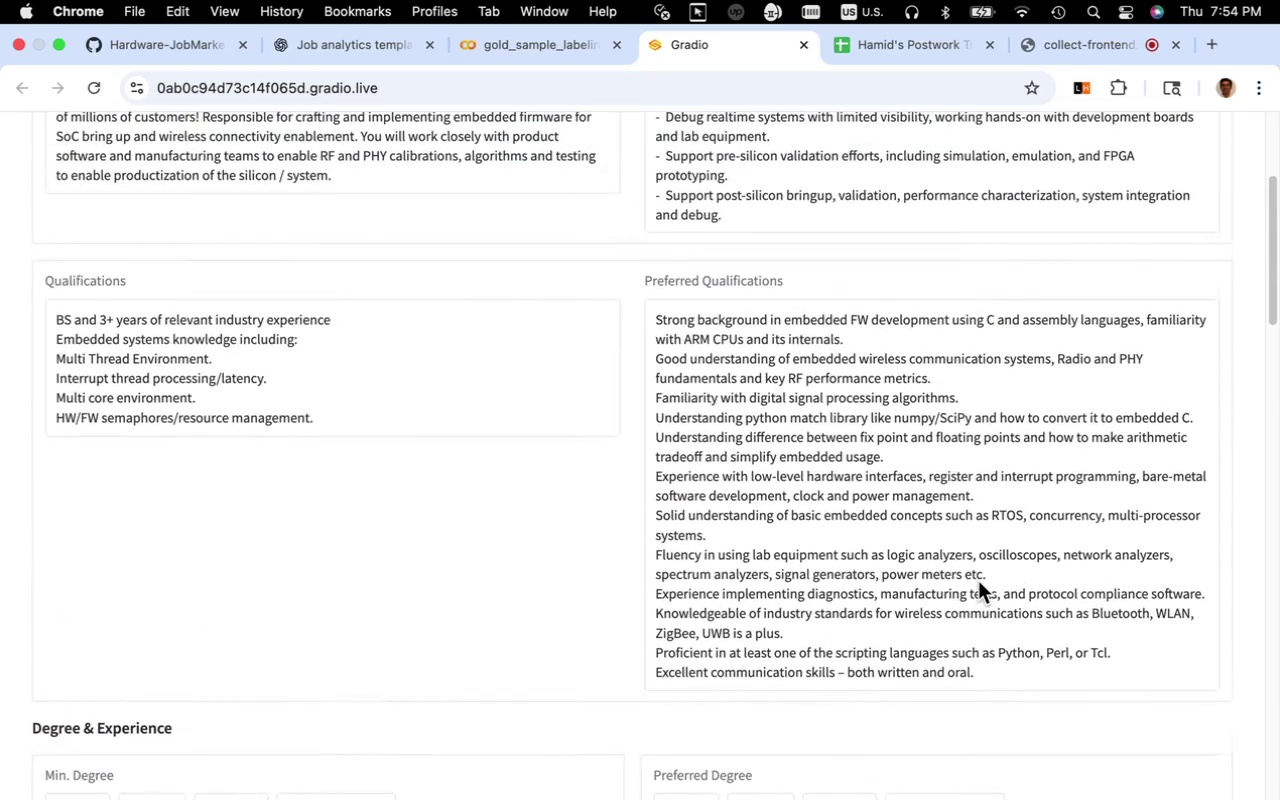 
left_click_drag(start_coordinate=[1108, 520], to_coordinate=[704, 536])
 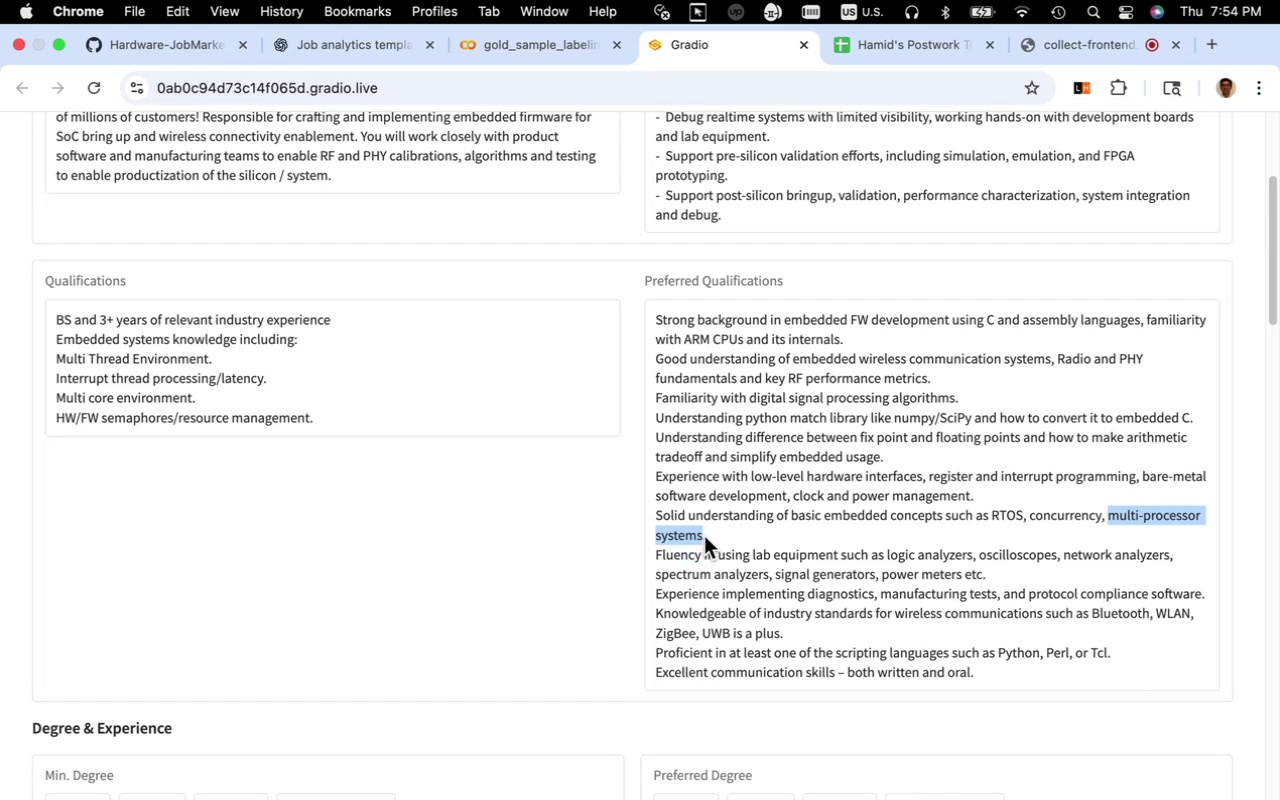 
key(Meta+CommandLeft)
 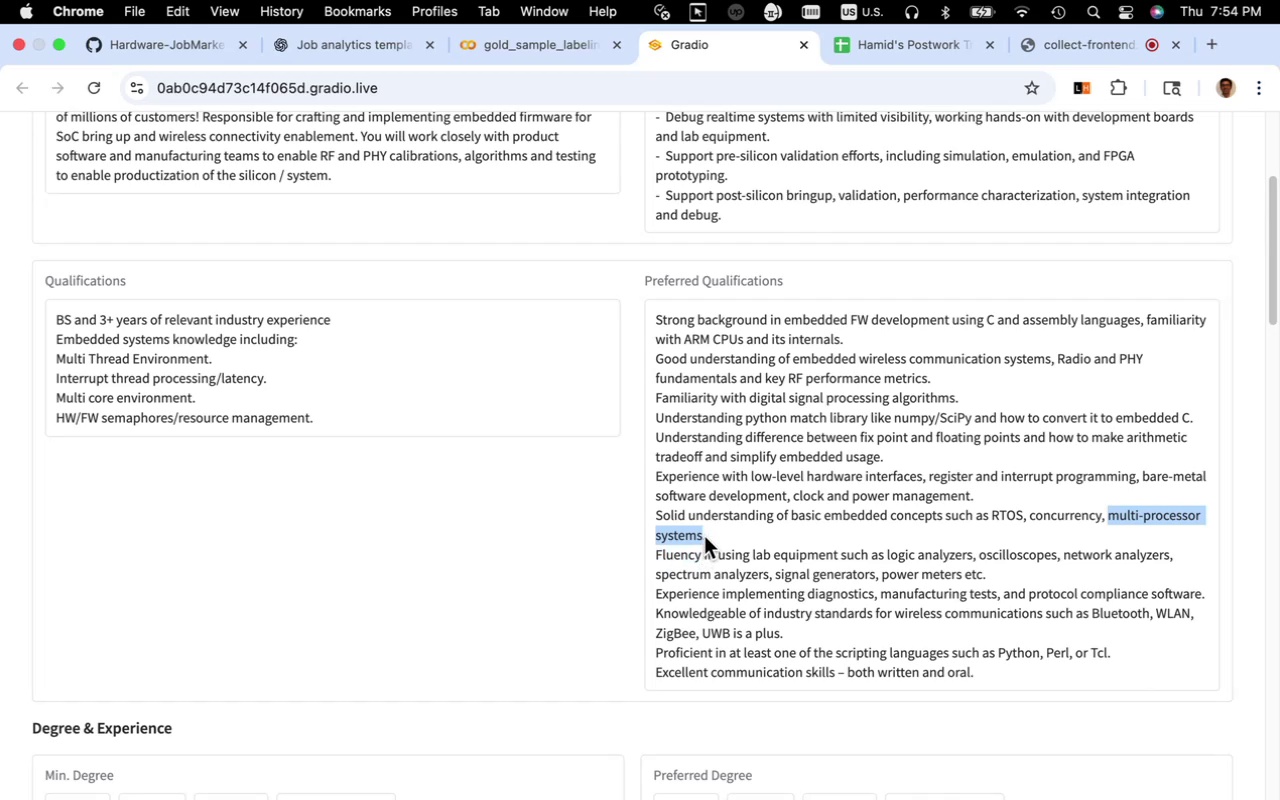 
key(Meta+C)
 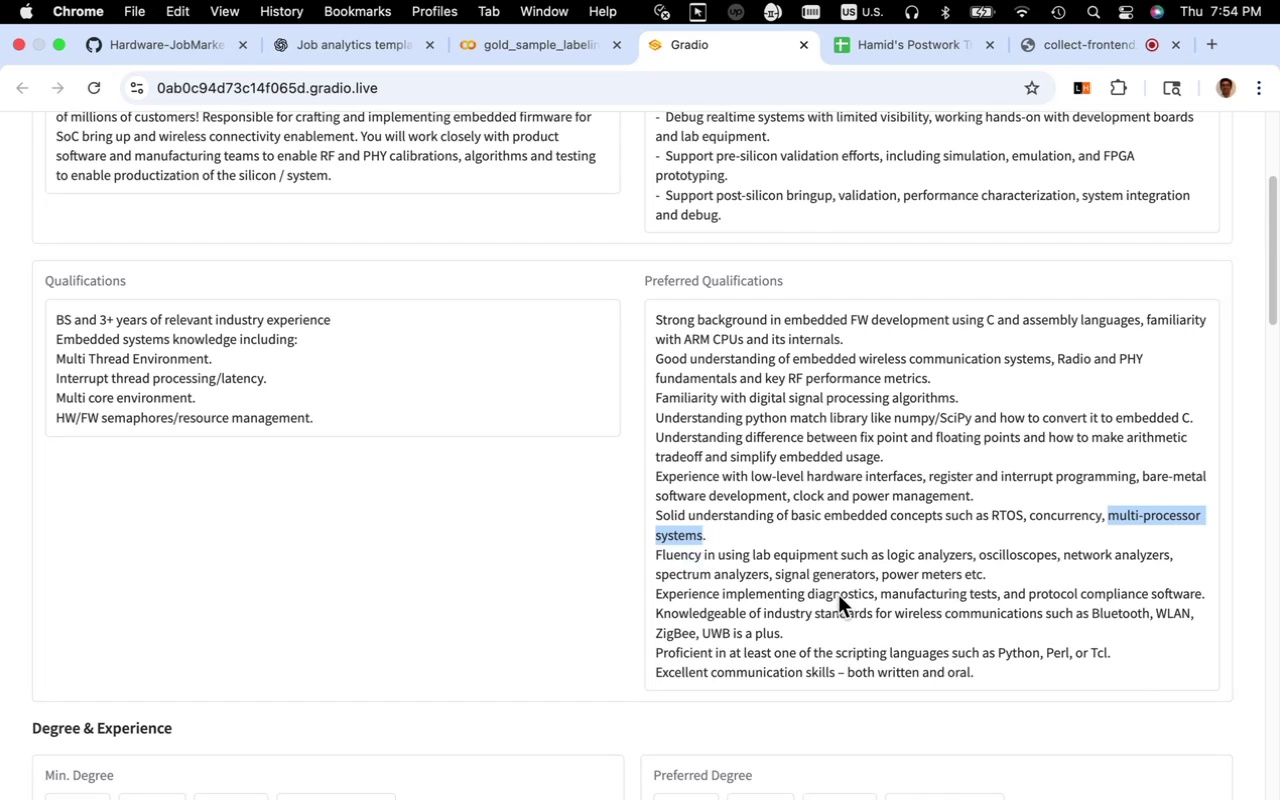 
scroll: coordinate [893, 587], scroll_direction: down, amount: 35.0
 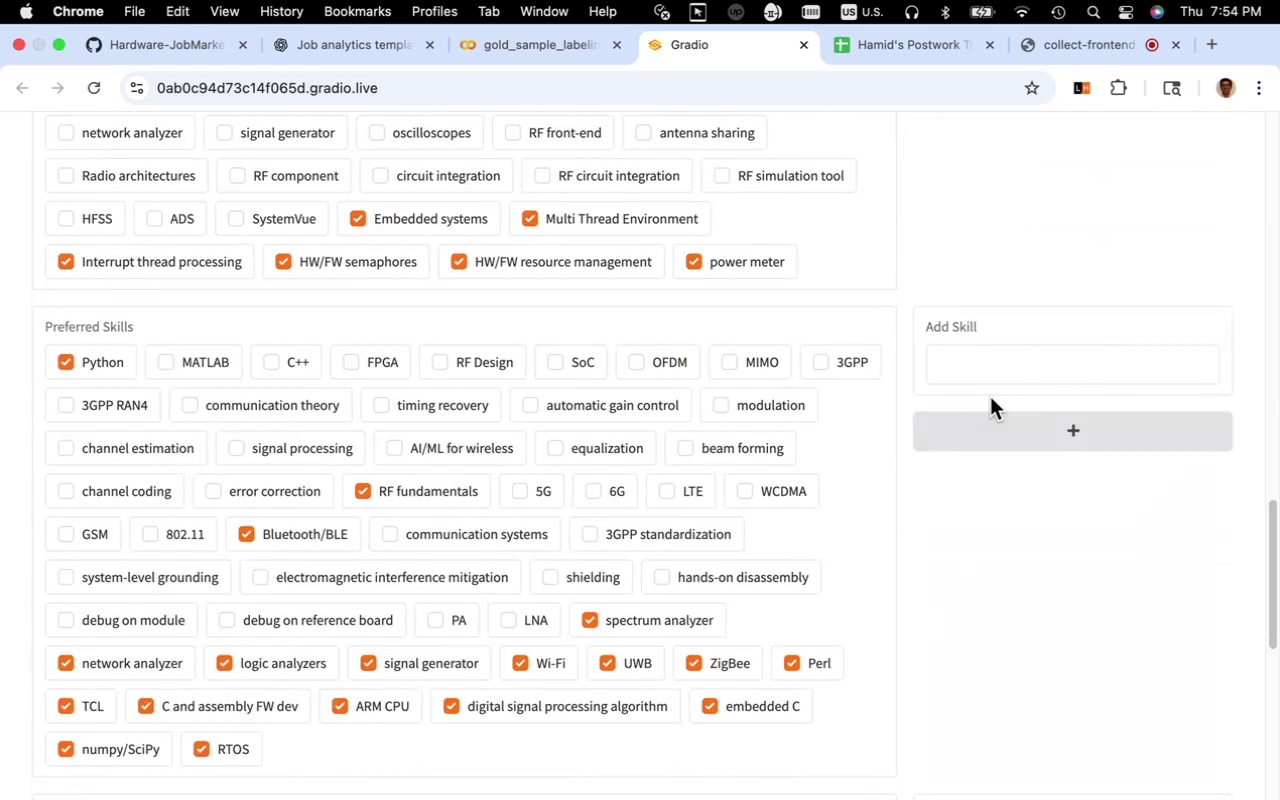 
key(Meta+CommandLeft)
 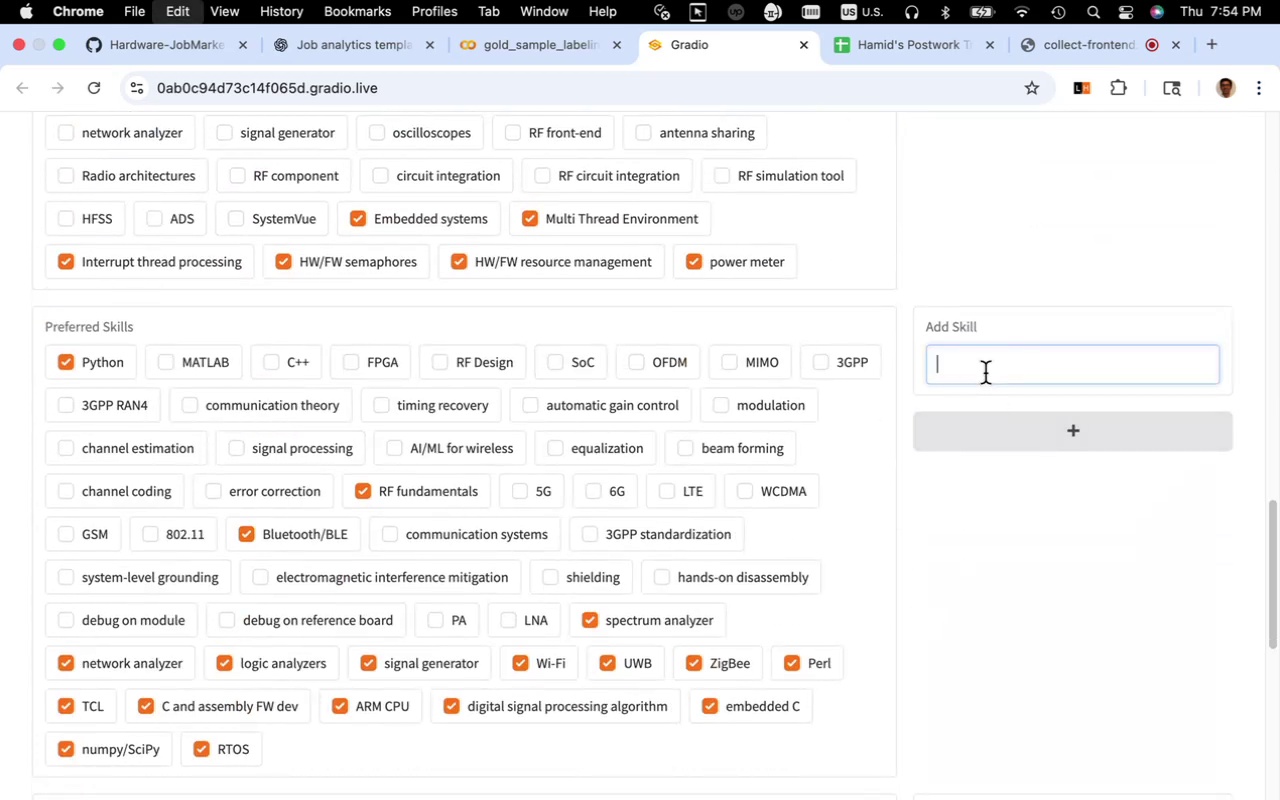 
key(Meta+V)
 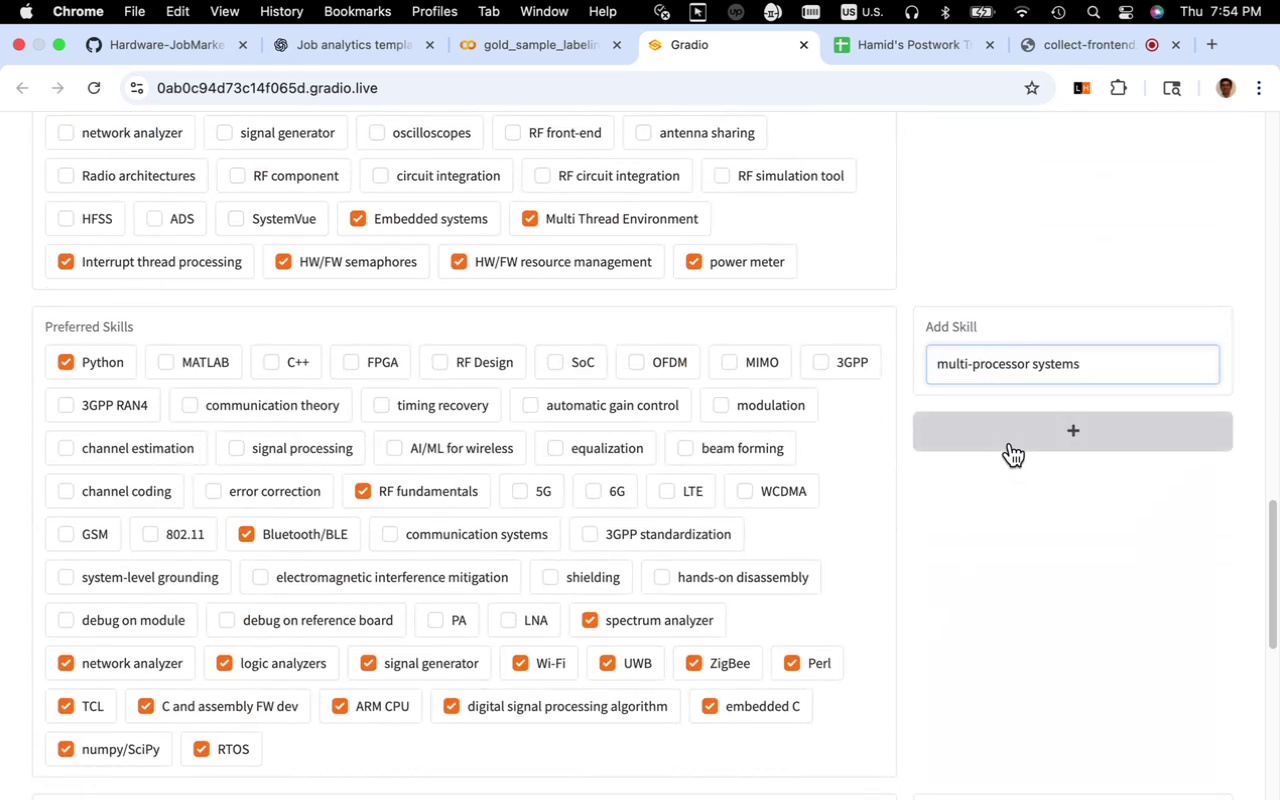 
left_click([1010, 443])
 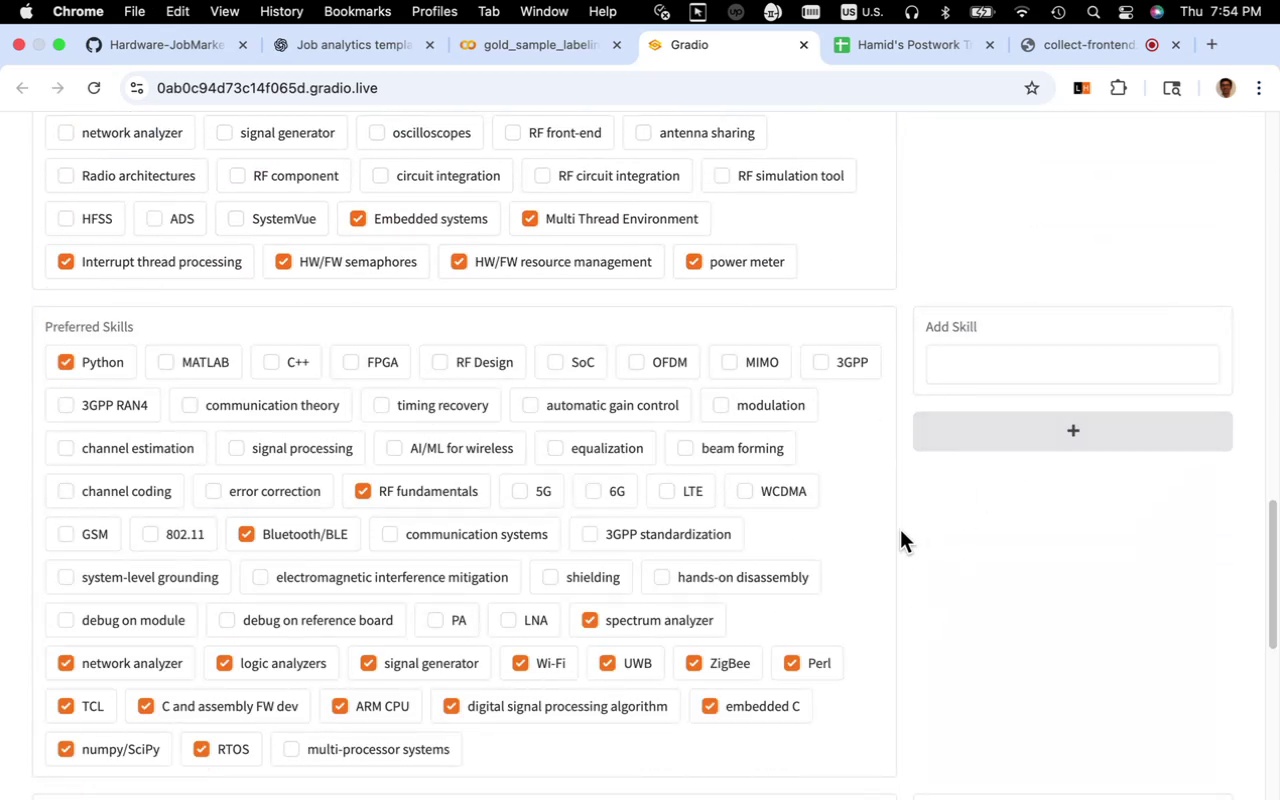 
scroll: coordinate [1001, 397], scroll_direction: up, amount: 31.0
 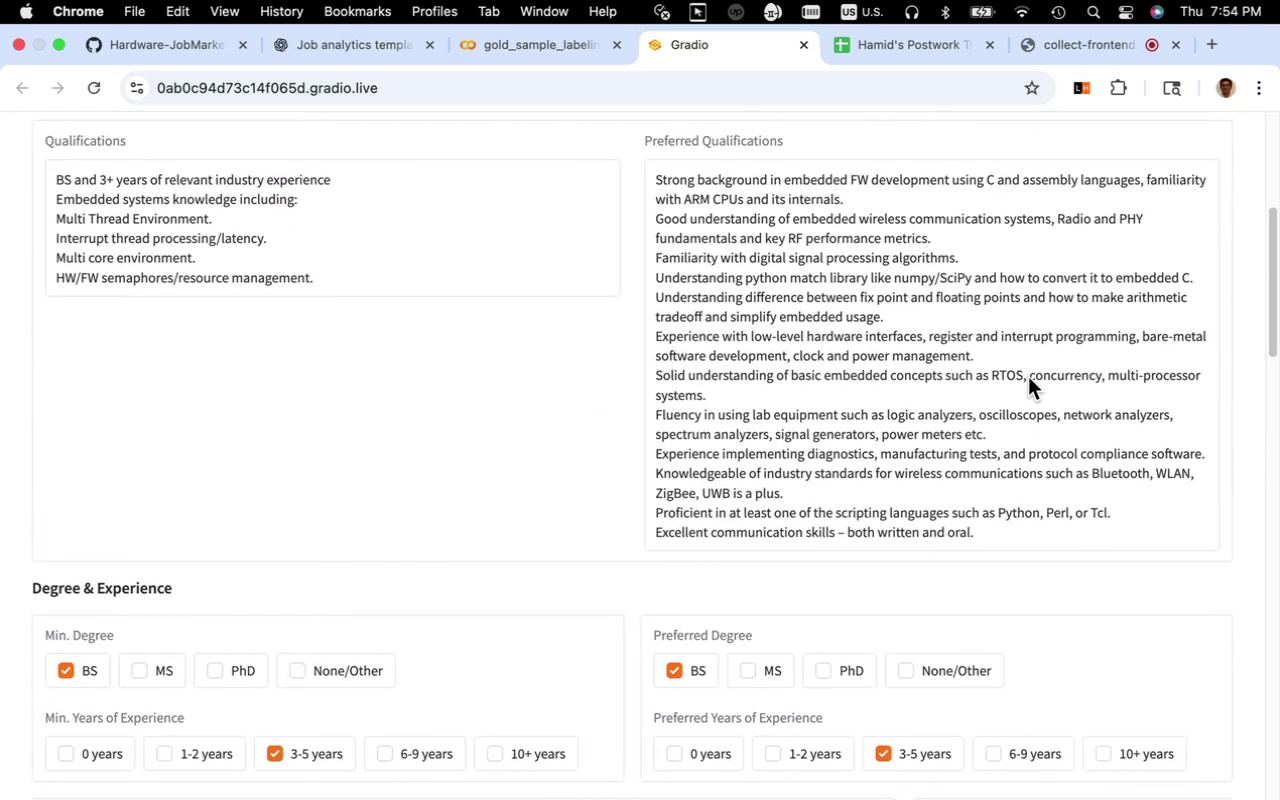 
left_click_drag(start_coordinate=[1028, 377], to_coordinate=[1099, 382])
 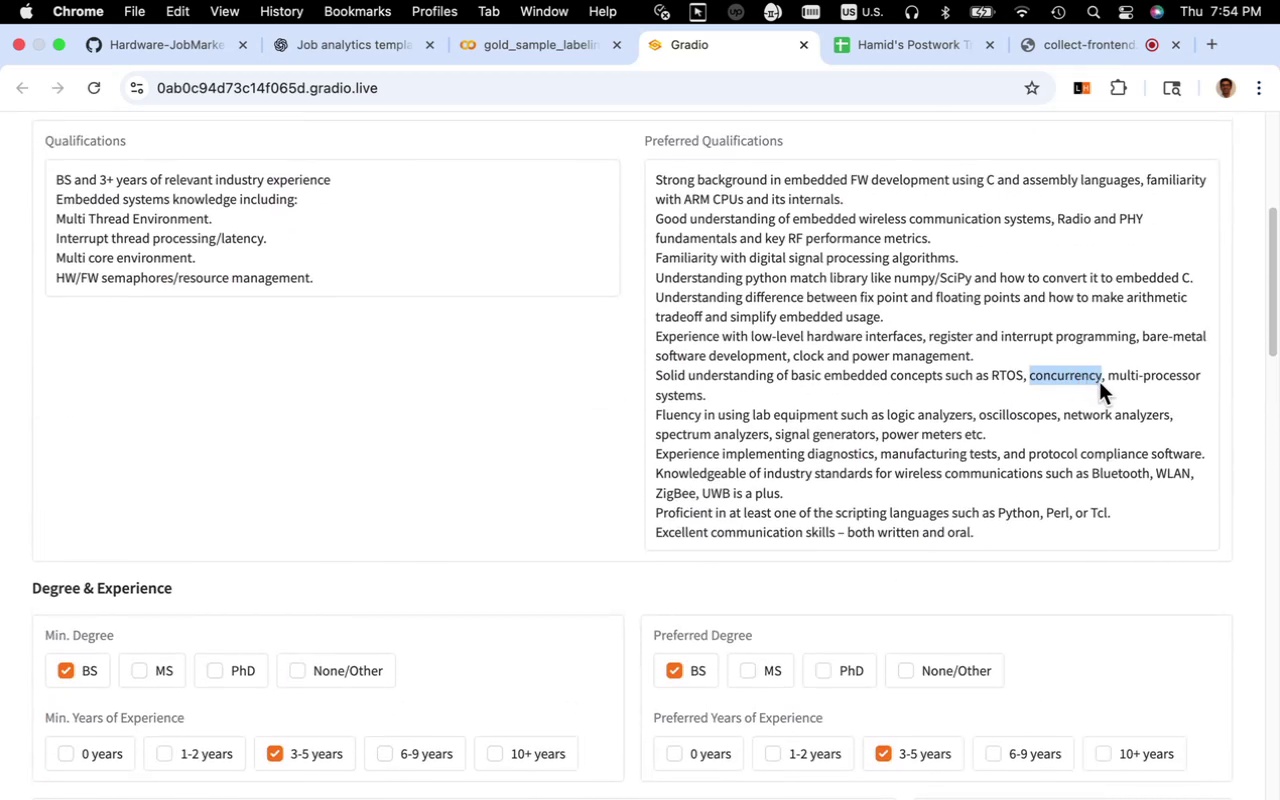 
key(Meta+CommandLeft)
 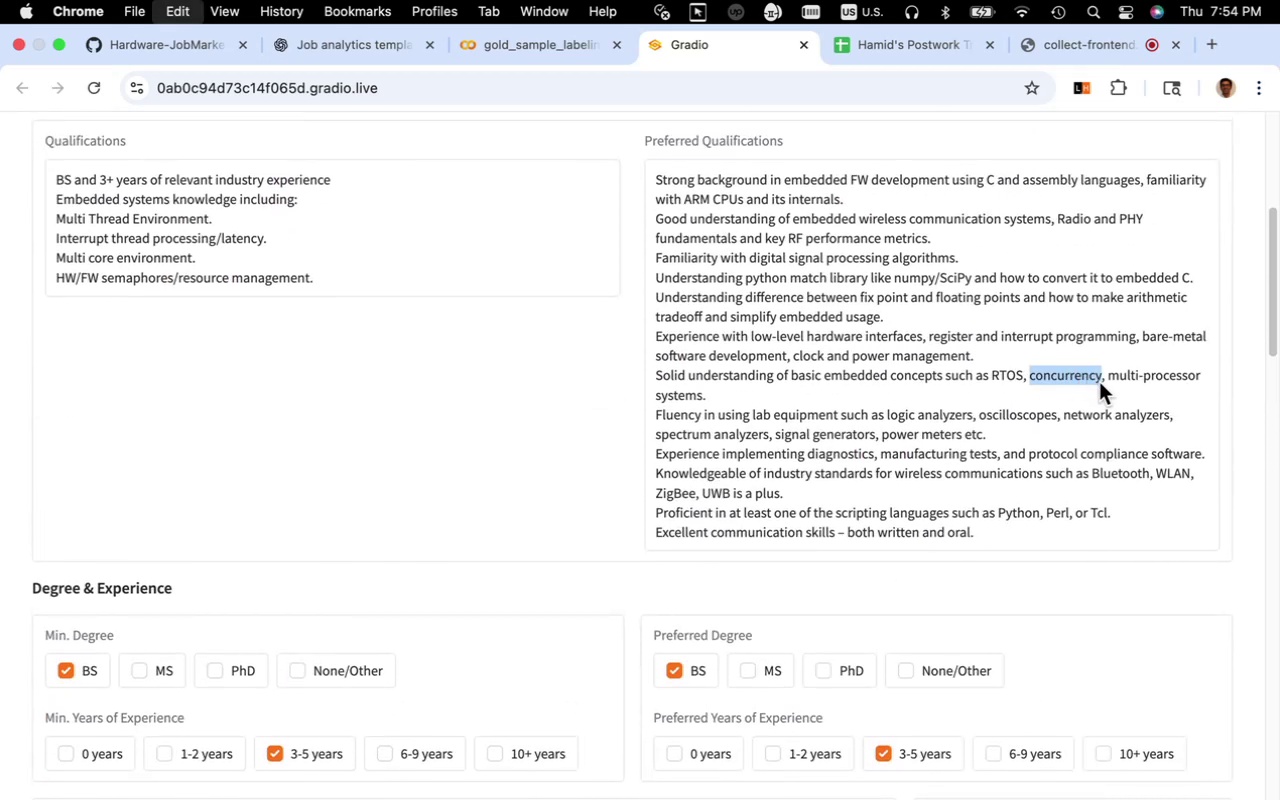 
key(Meta+C)
 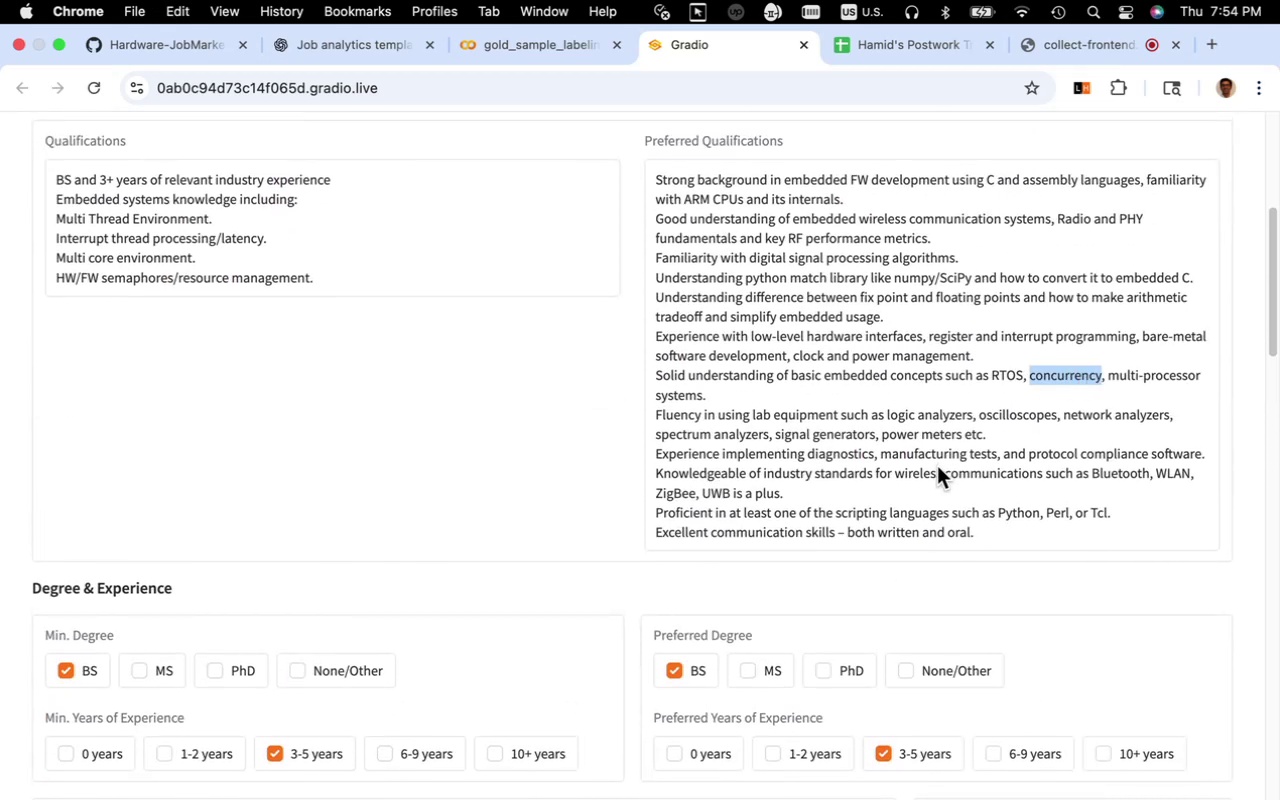 
scroll: coordinate [937, 465], scroll_direction: down, amount: 20.0
 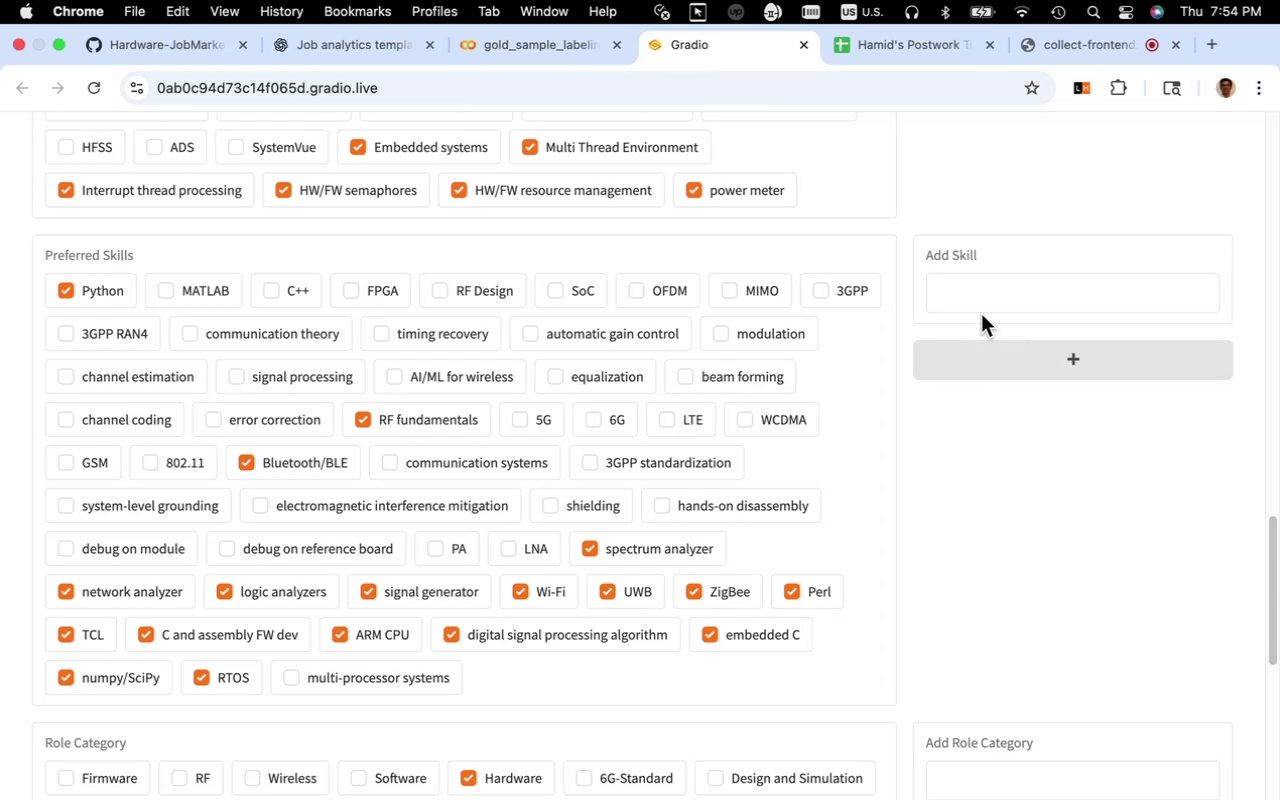 
left_click([981, 309])
 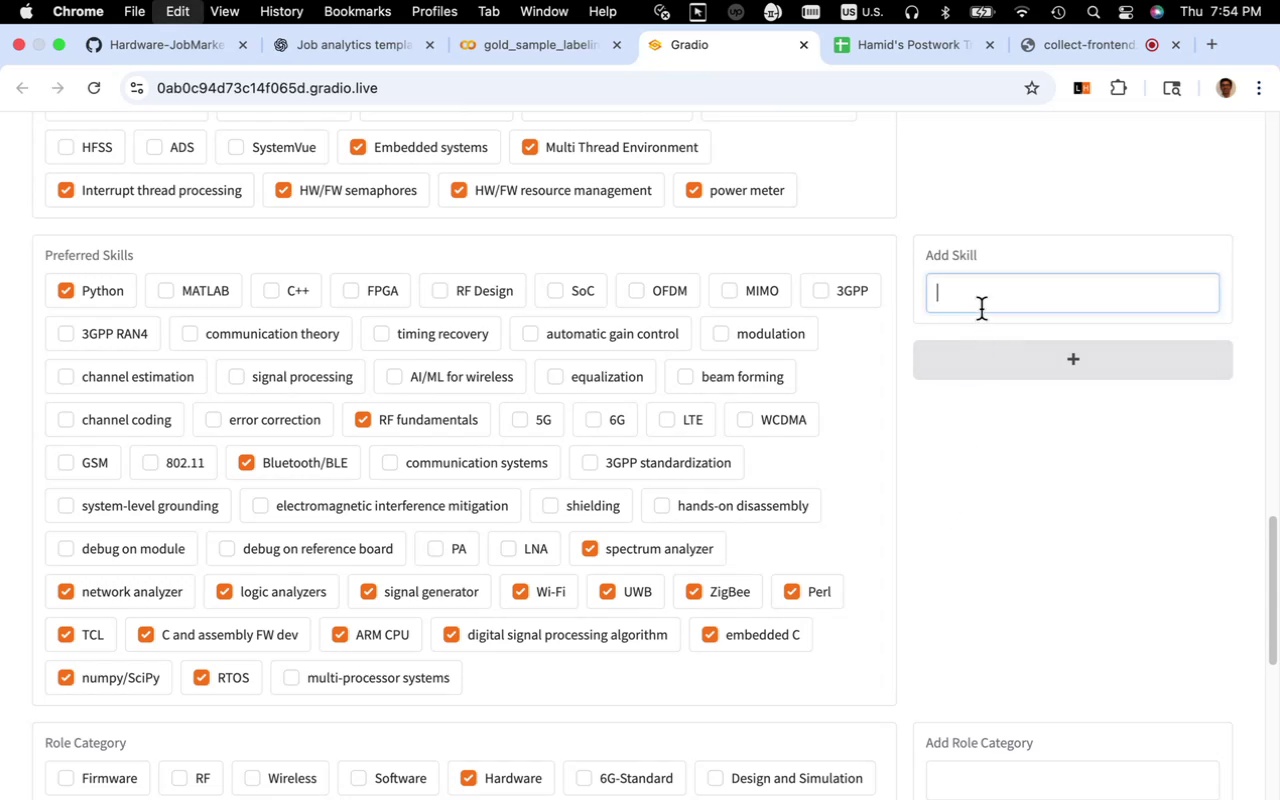 
key(Meta+V)
 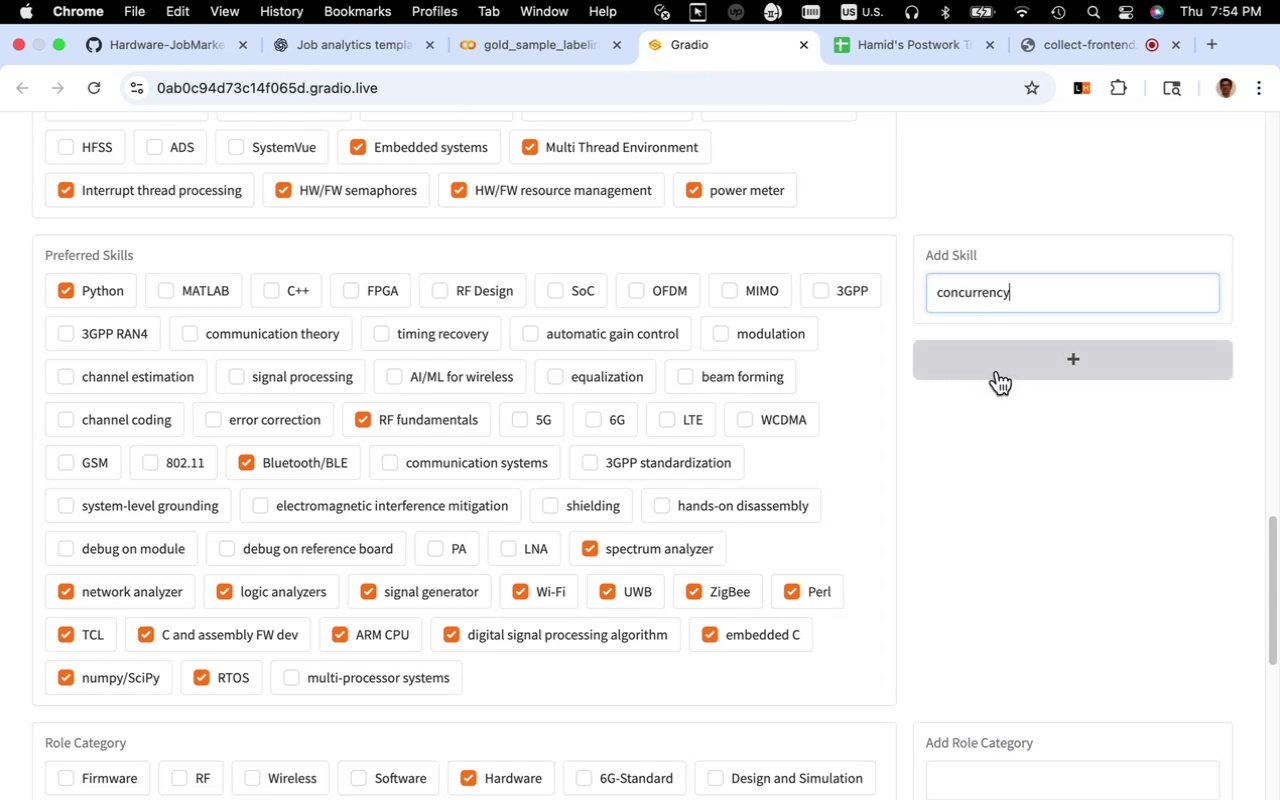 
left_click([997, 371])
 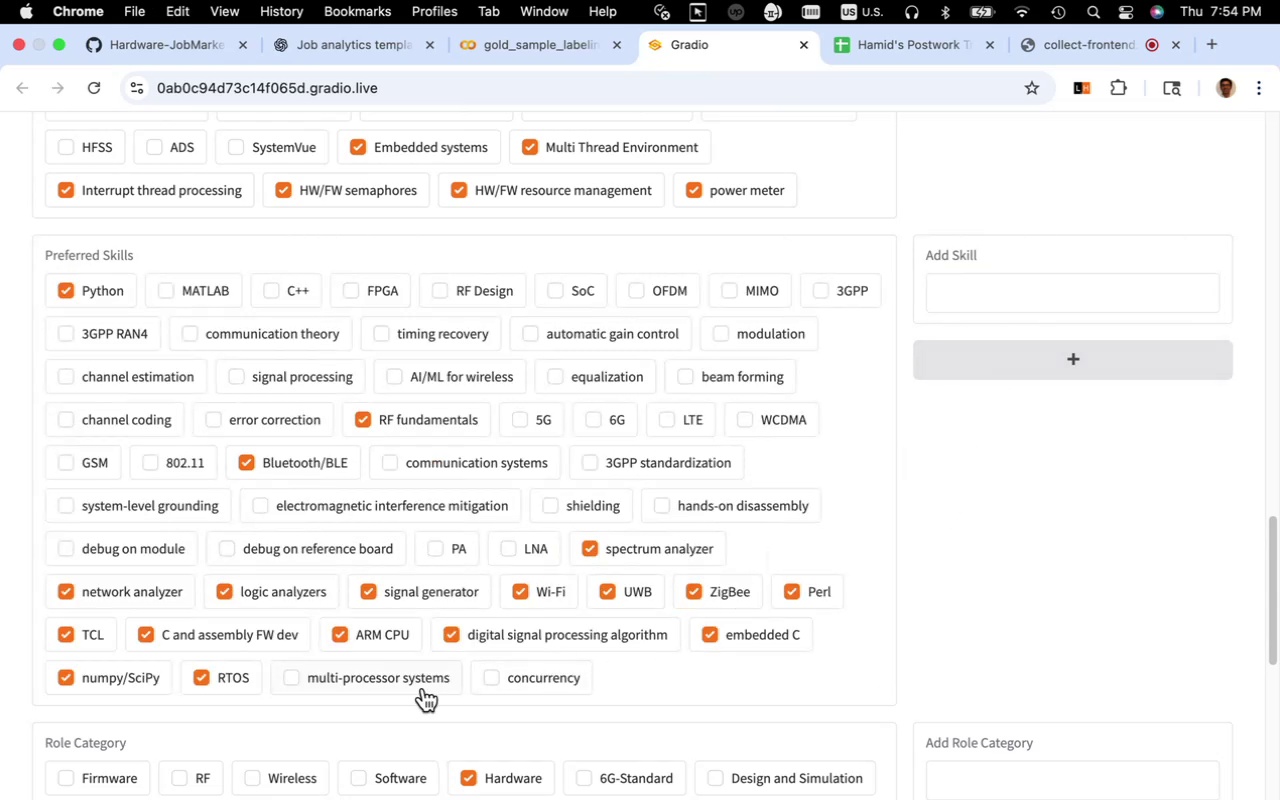 
left_click([423, 688])
 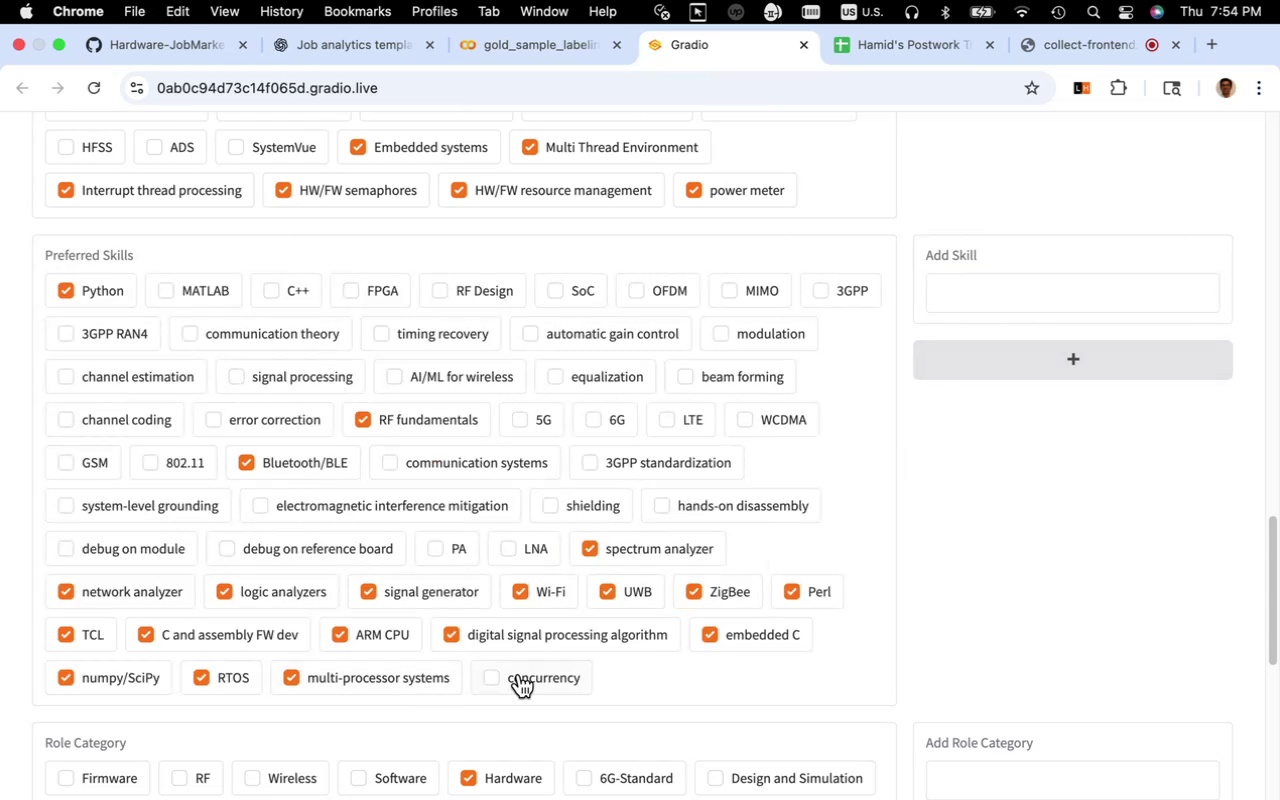 
left_click([519, 674])
 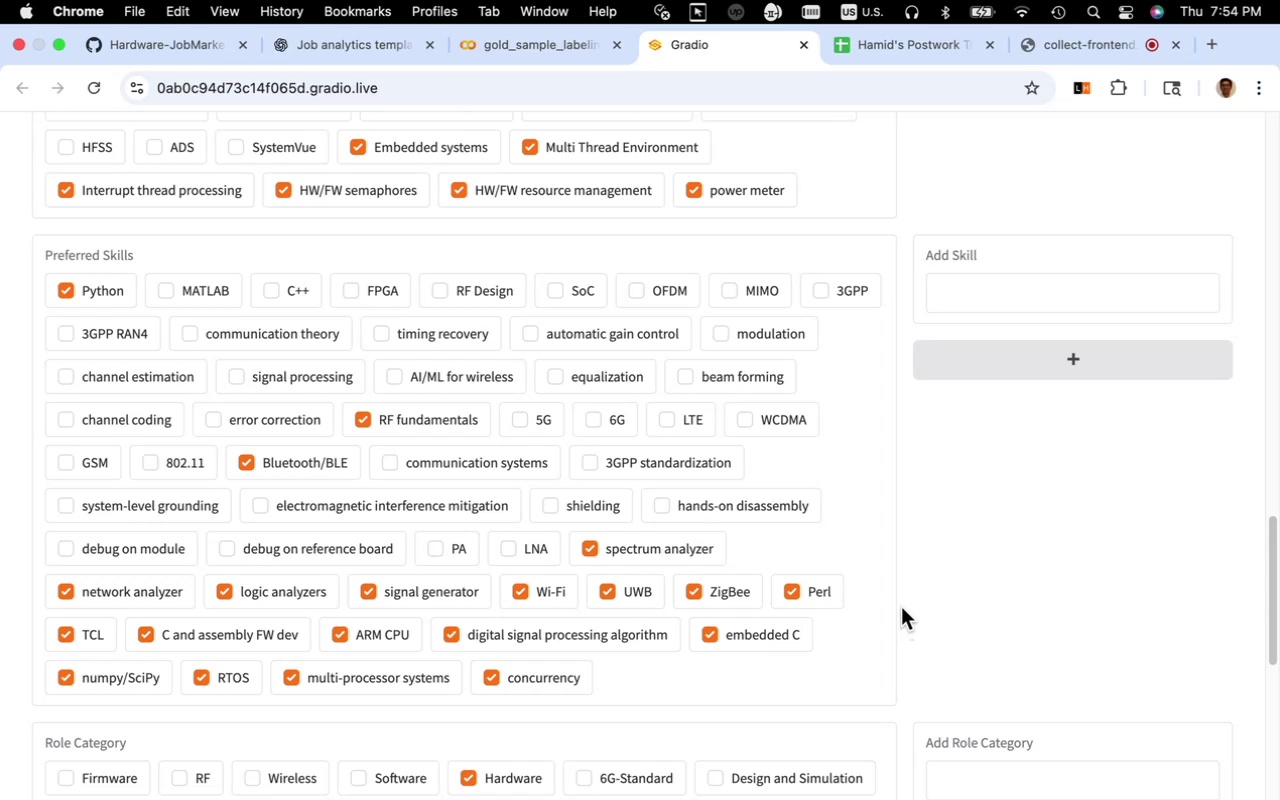 
wait(7.72)
 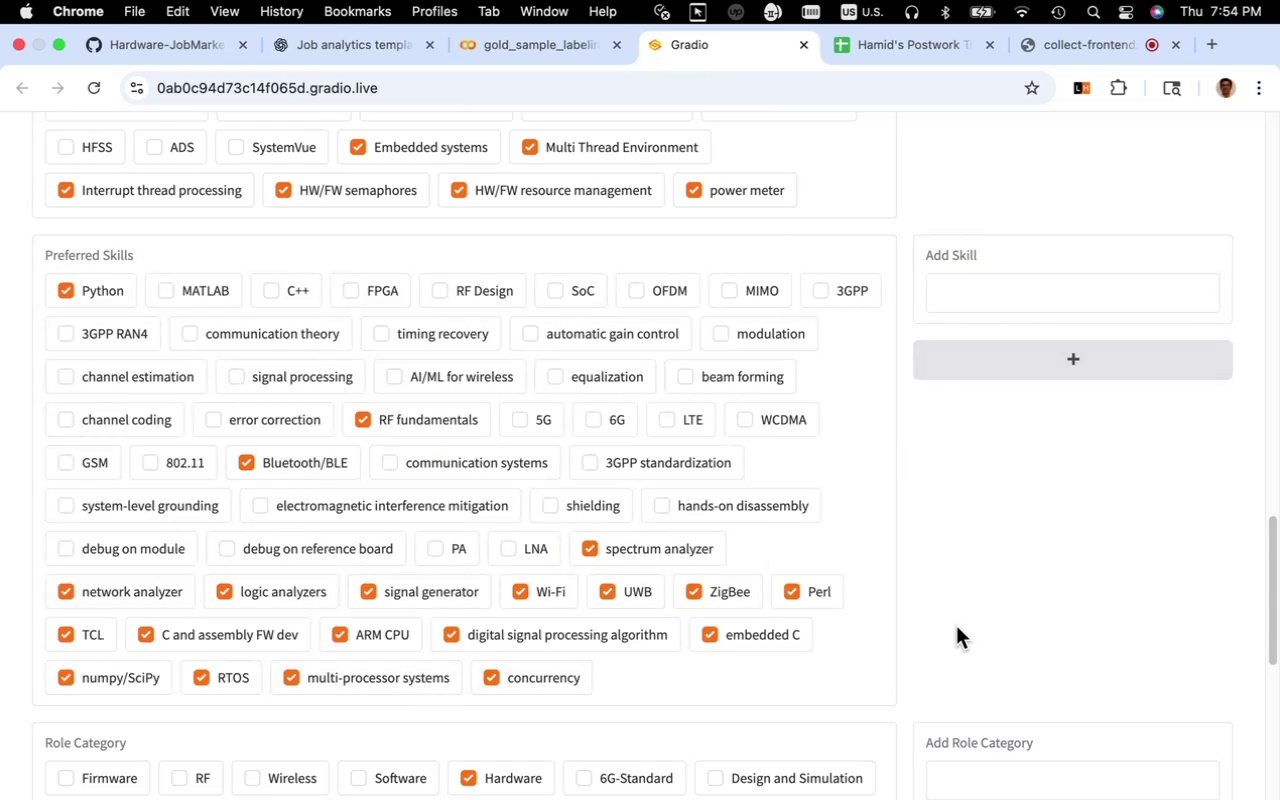 
scroll: coordinate [903, 604], scroll_direction: up, amount: 16.0
 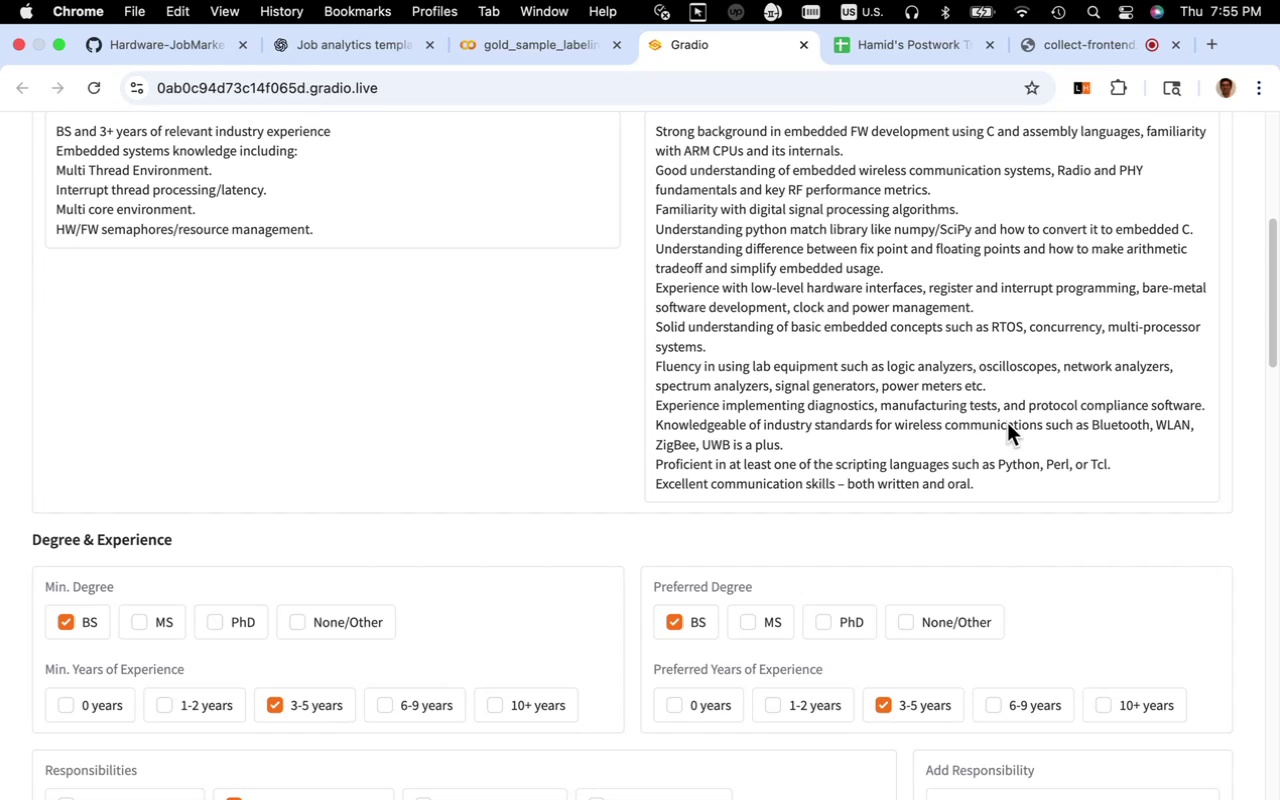 
wait(17.56)
 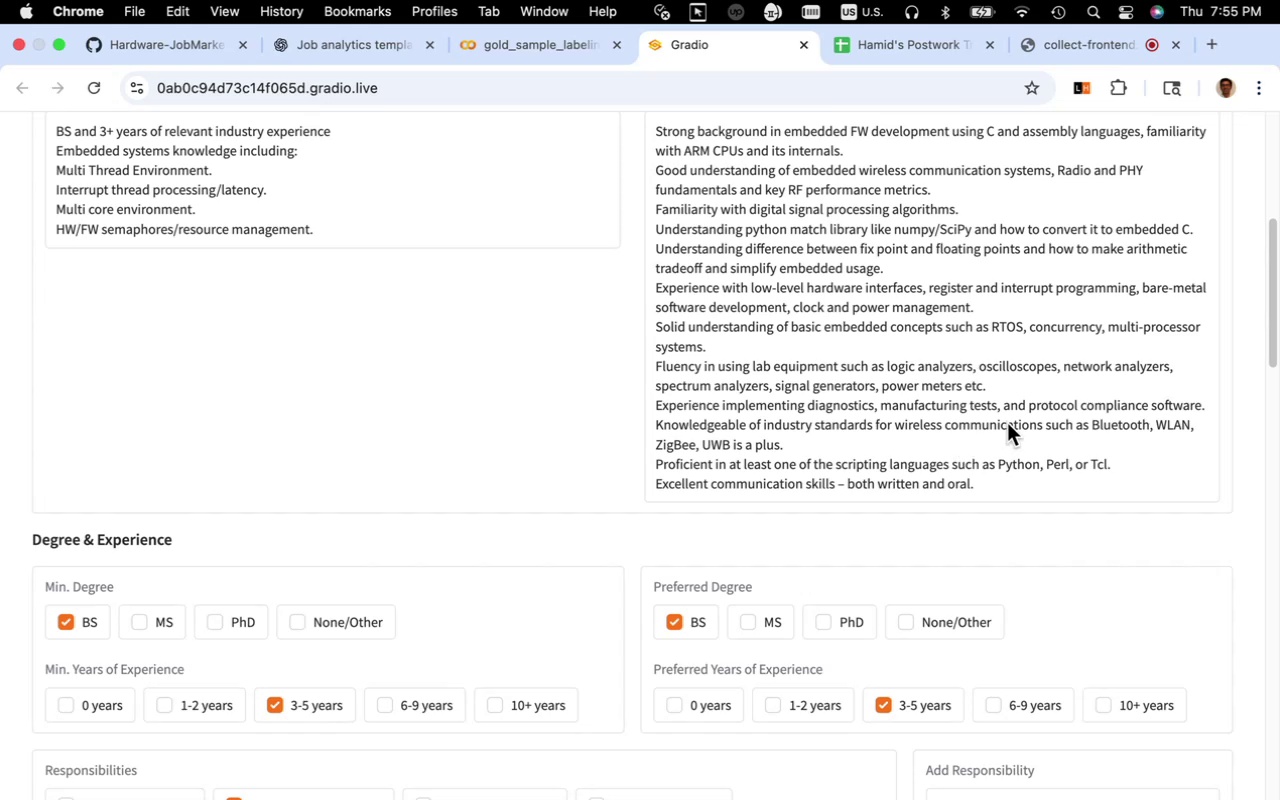 
left_click_drag(start_coordinate=[1029, 411], to_coordinate=[1199, 405])
 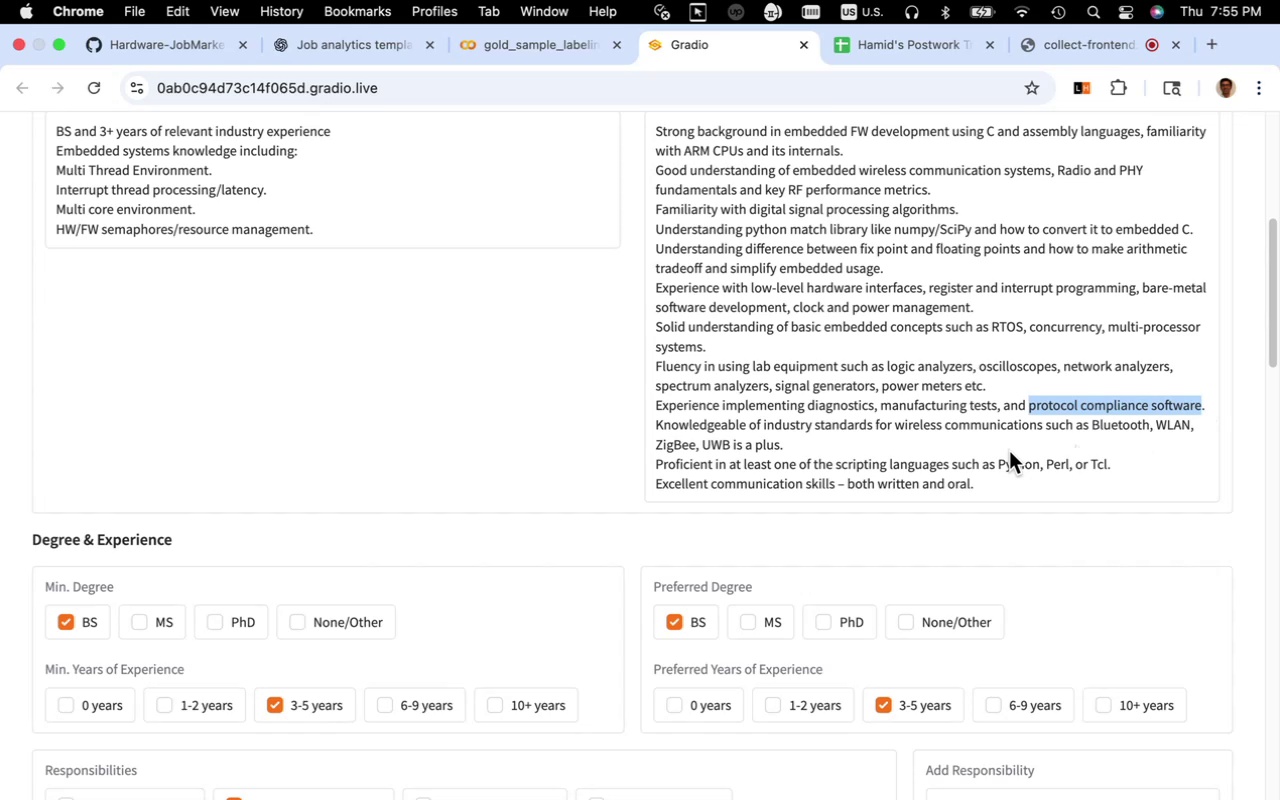 
key(Meta+CommandLeft)
 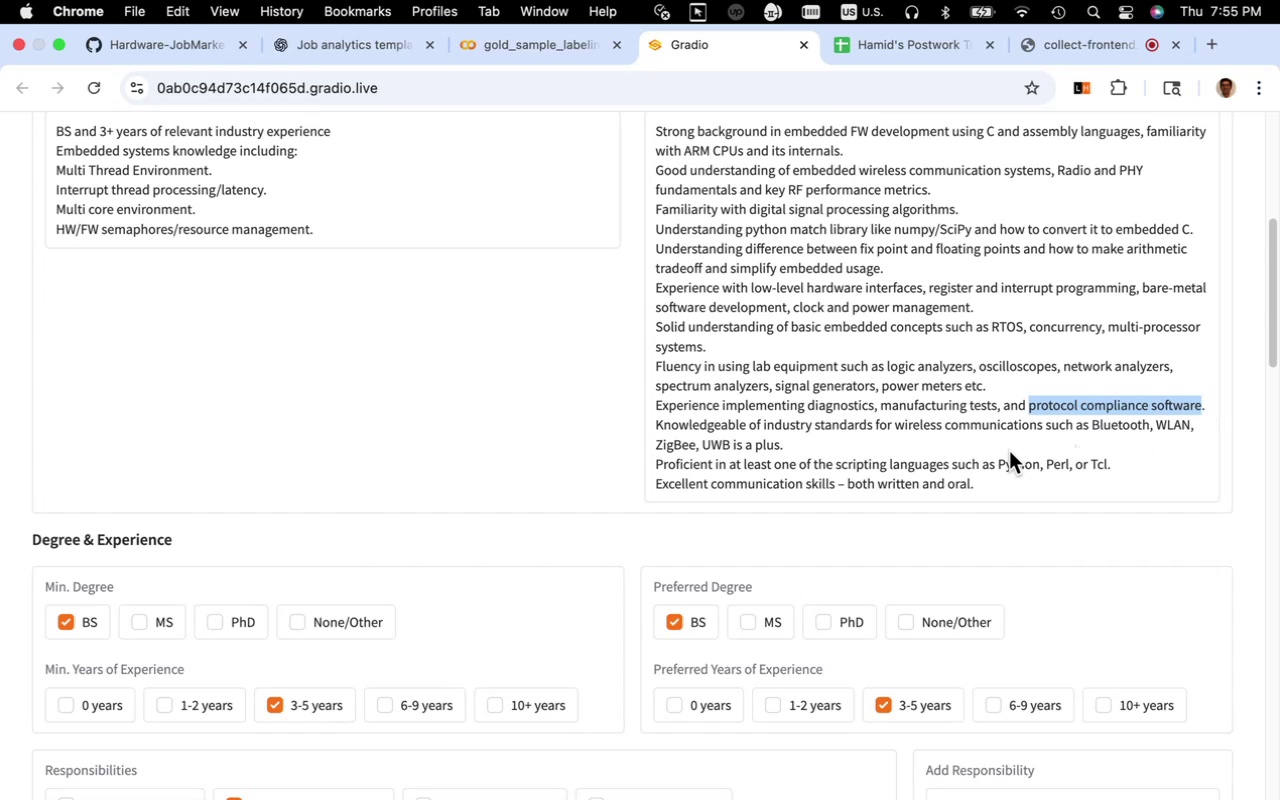 
key(Meta+C)
 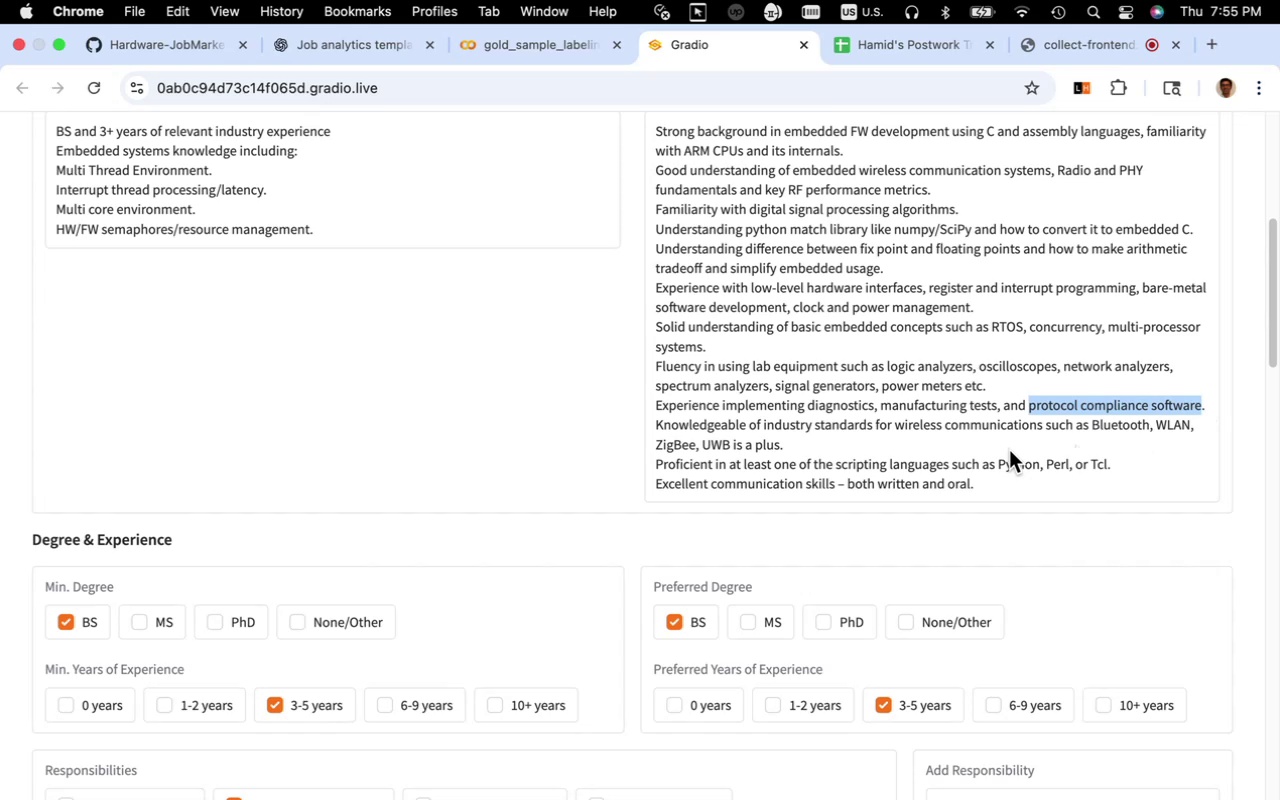 
scroll: coordinate [1006, 455], scroll_direction: down, amount: 17.0
 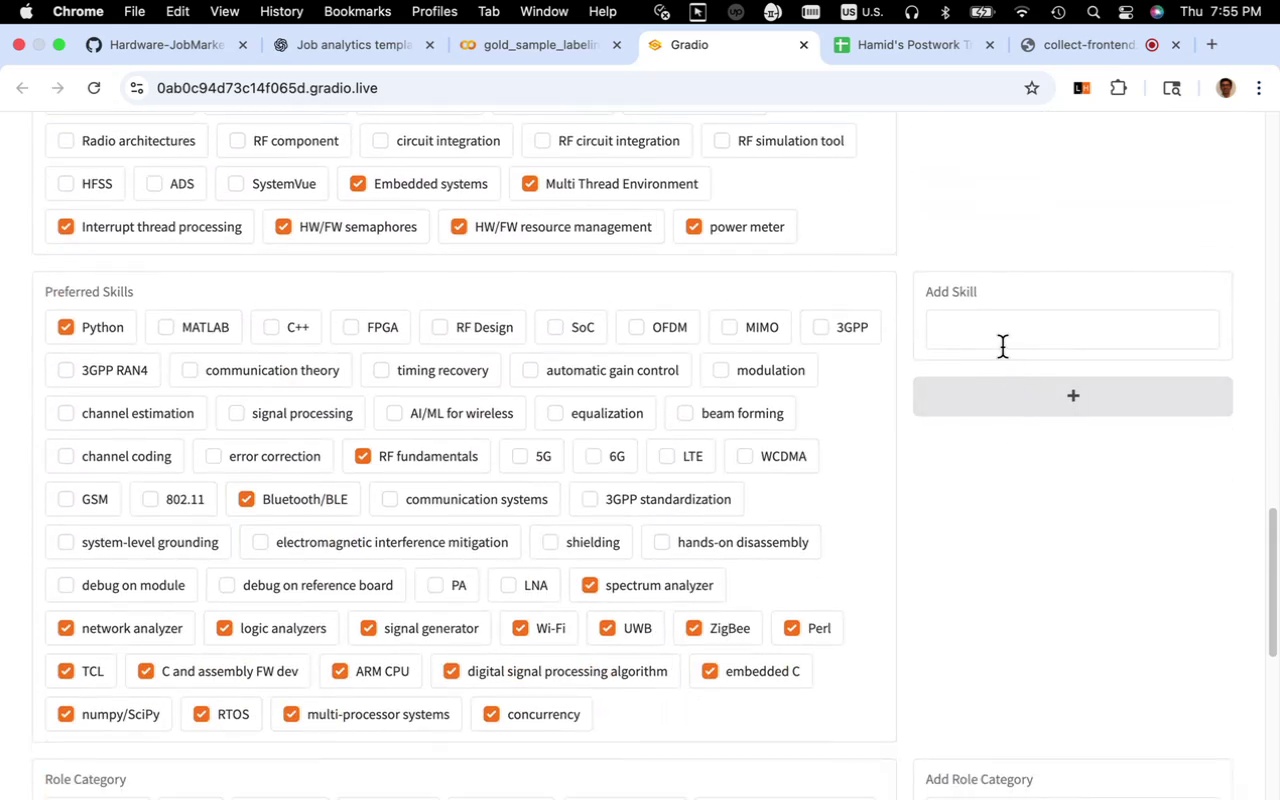 
key(Meta+CommandLeft)
 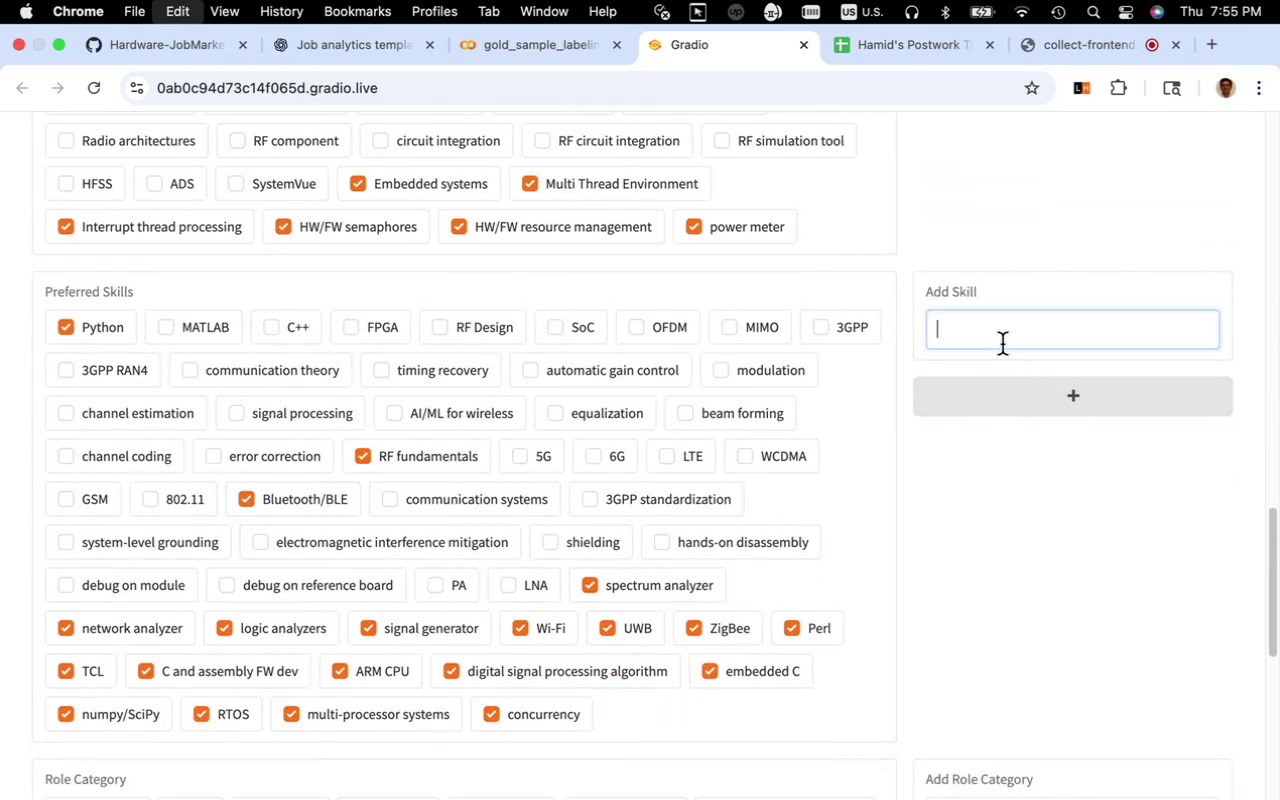 
key(Meta+V)
 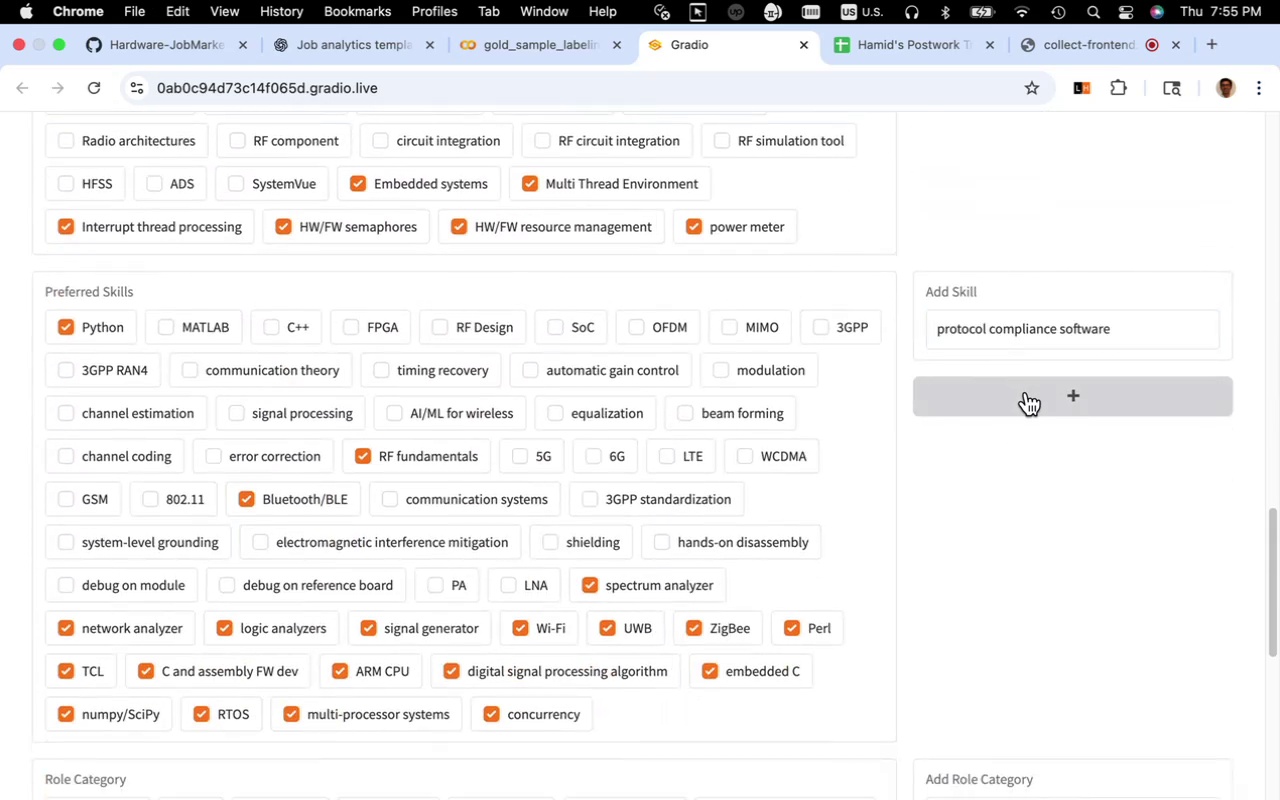 
left_click([1026, 392])
 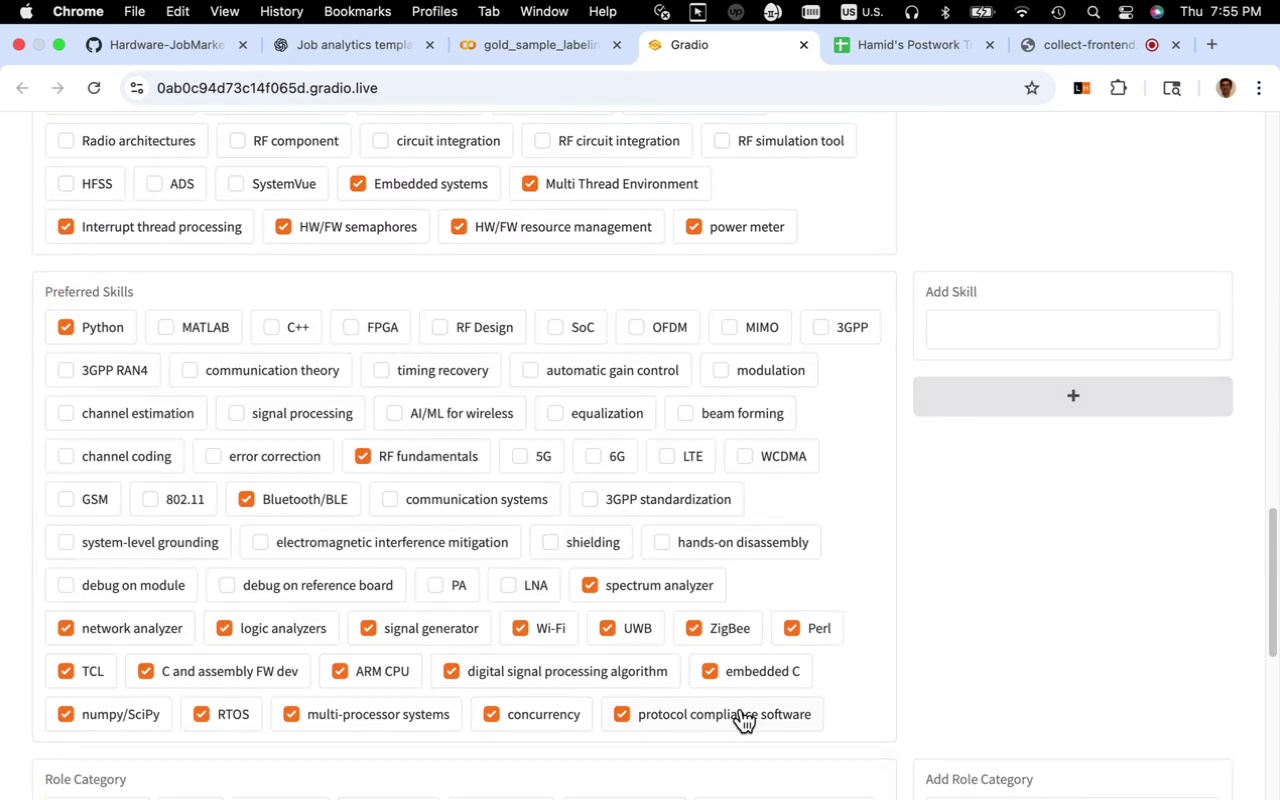 
scroll: coordinate [992, 526], scroll_direction: up, amount: 29.0
 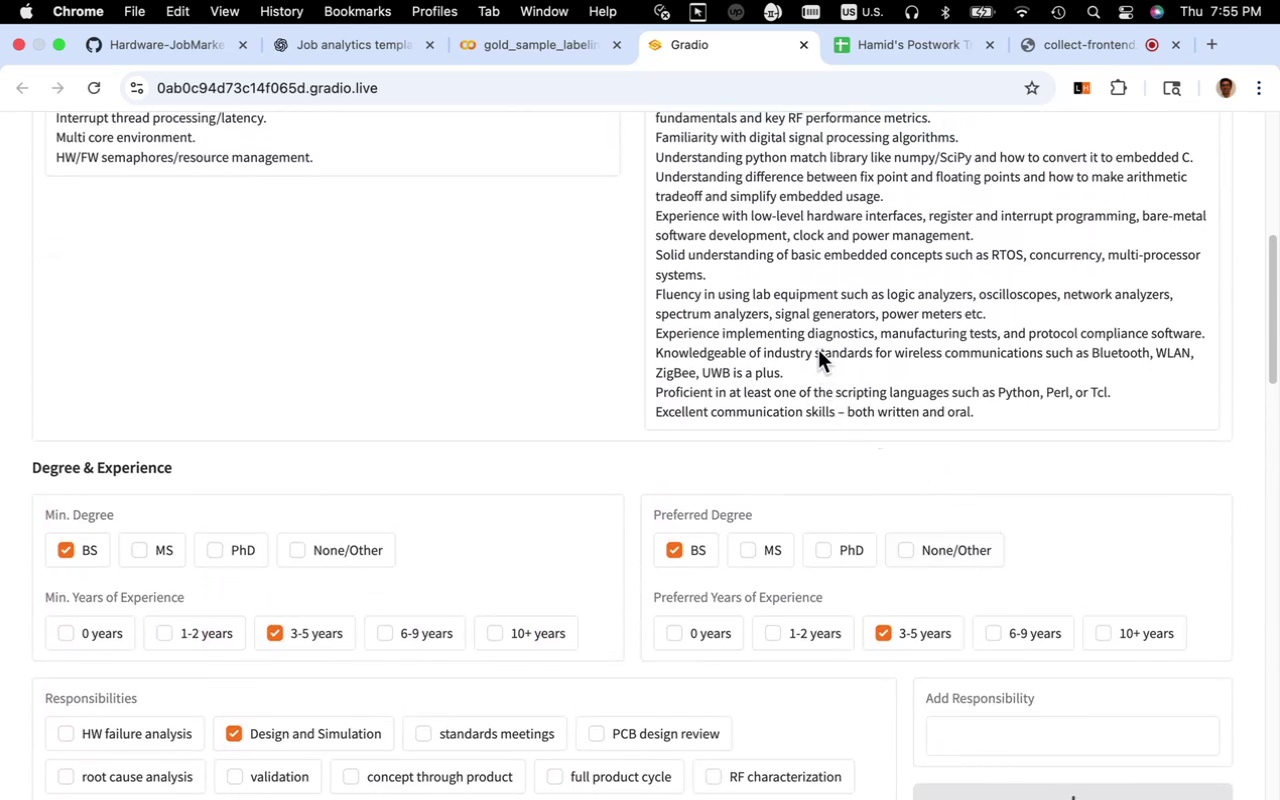 
wait(6.51)
 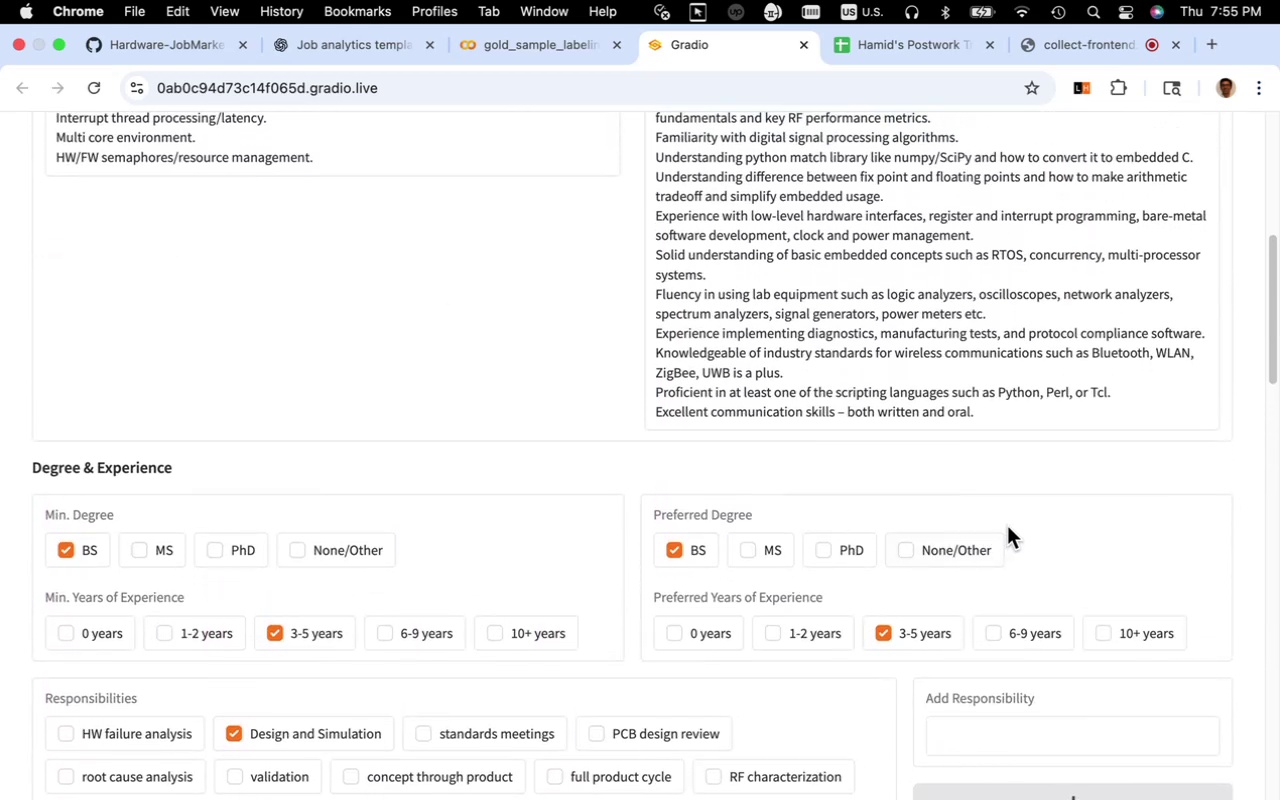 
left_click_drag(start_coordinate=[808, 339], to_coordinate=[873, 333])
 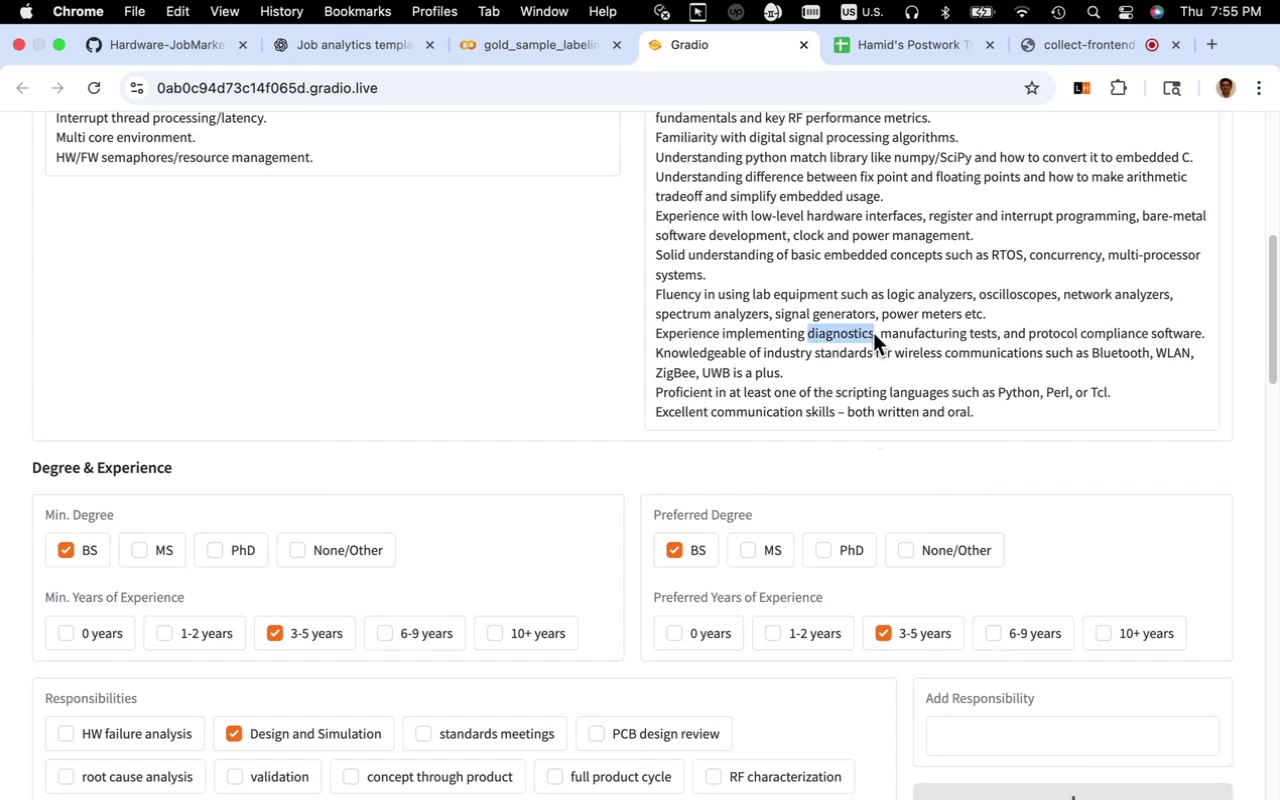 
key(Meta+C)
 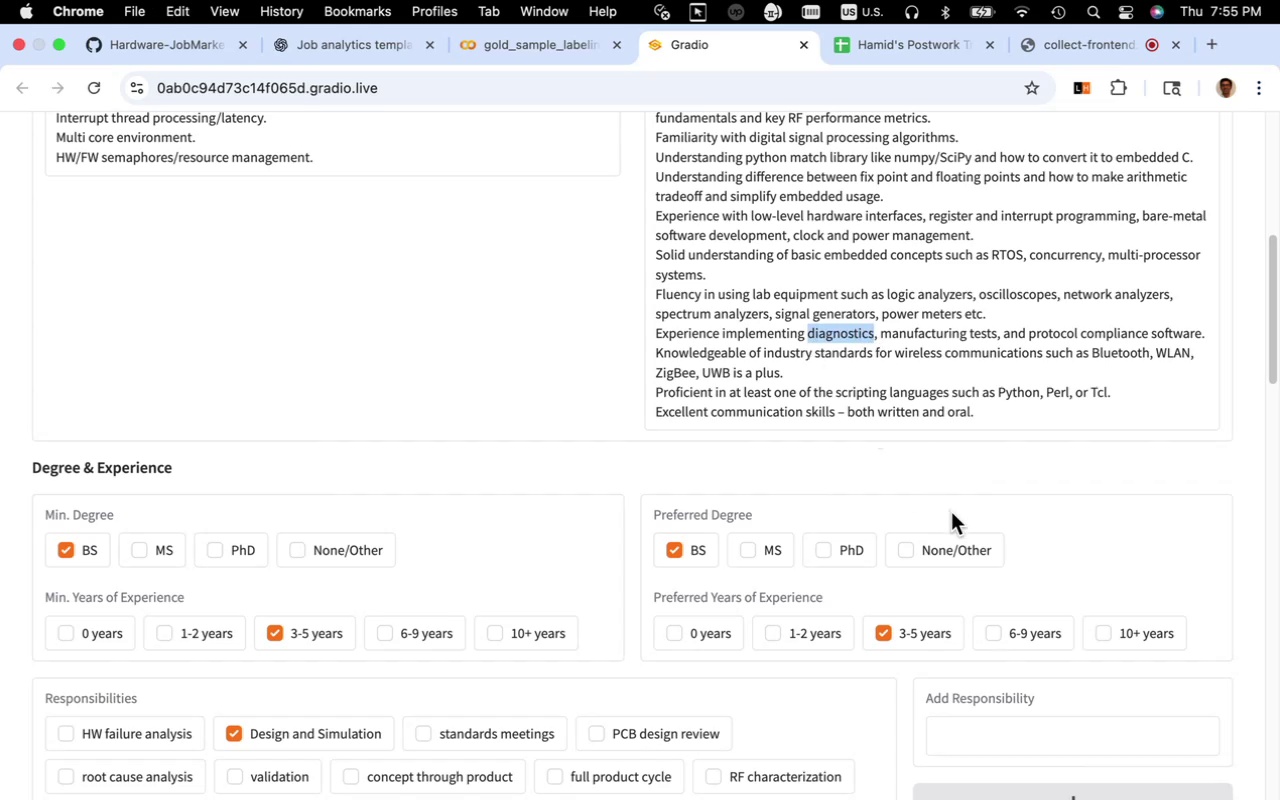 
scroll: coordinate [956, 519], scroll_direction: down, amount: 17.0
 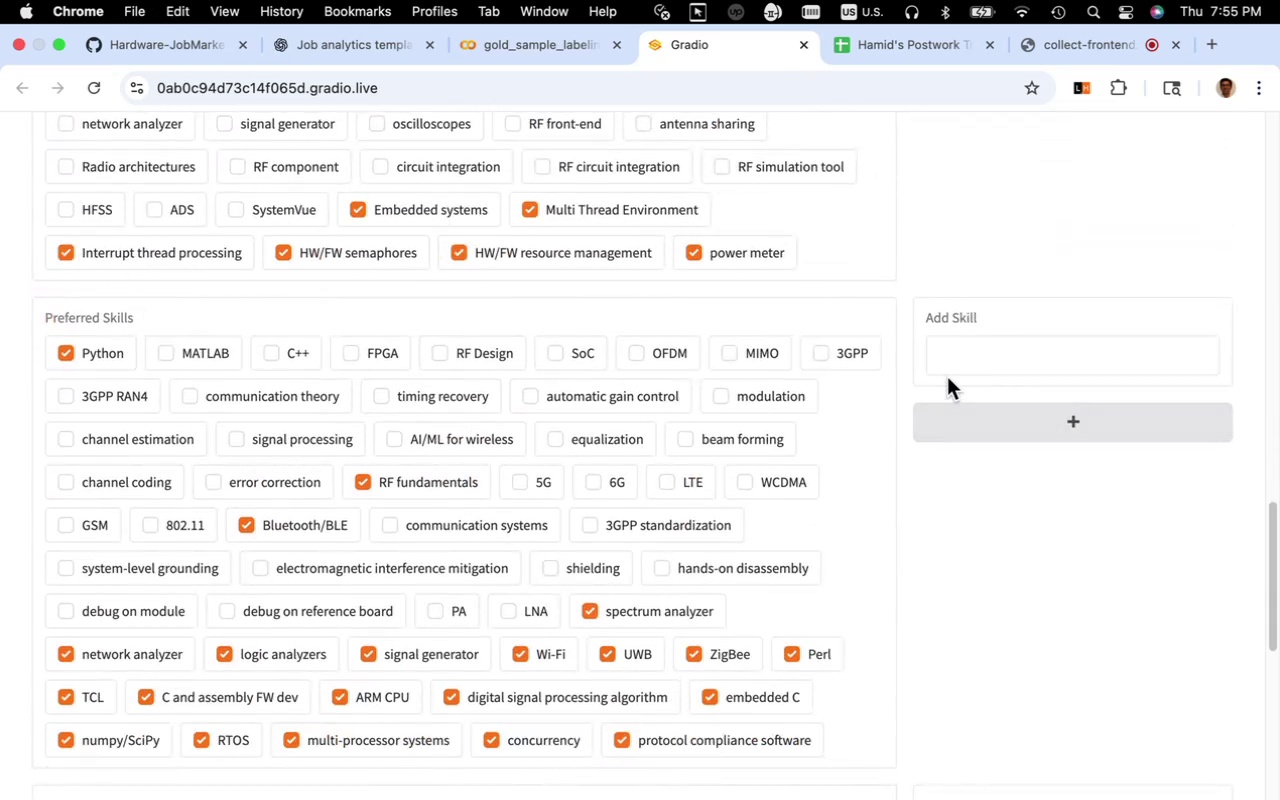 
key(Meta+CommandLeft)
 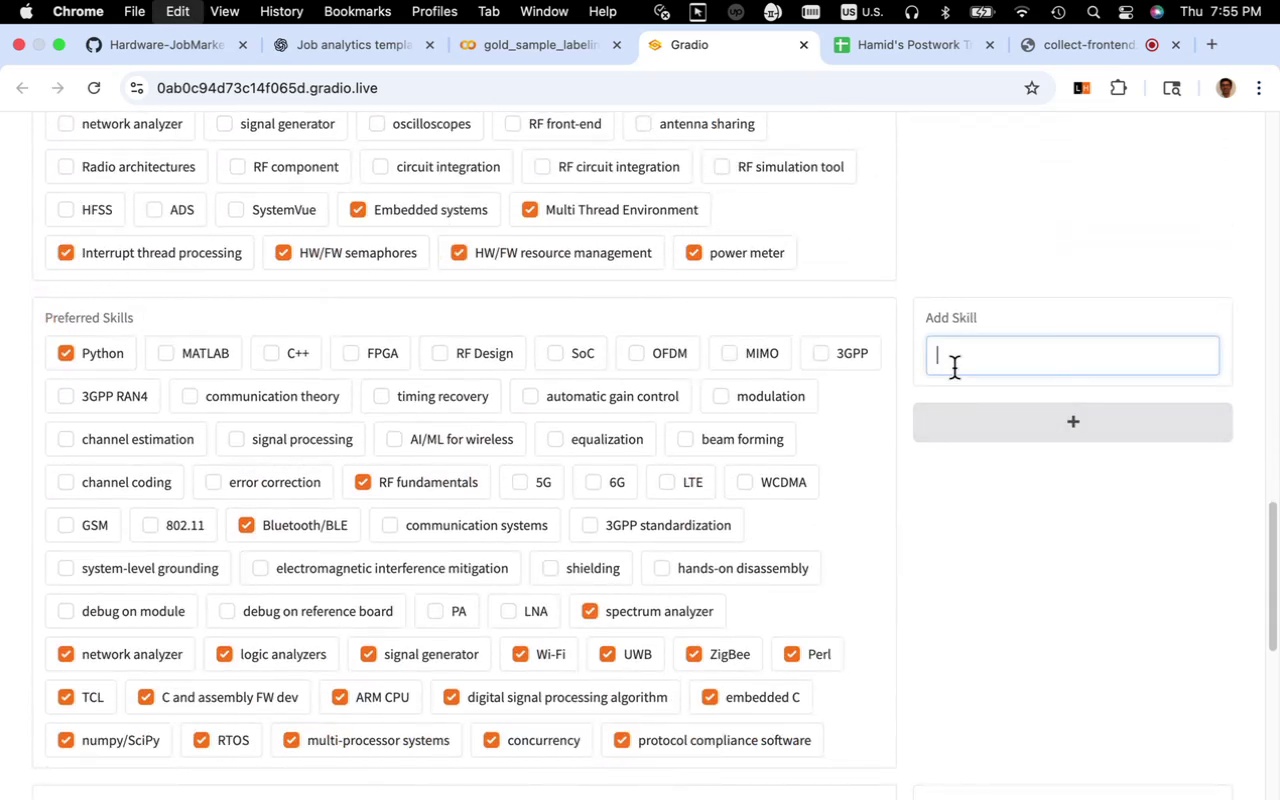 
key(Meta+V)
 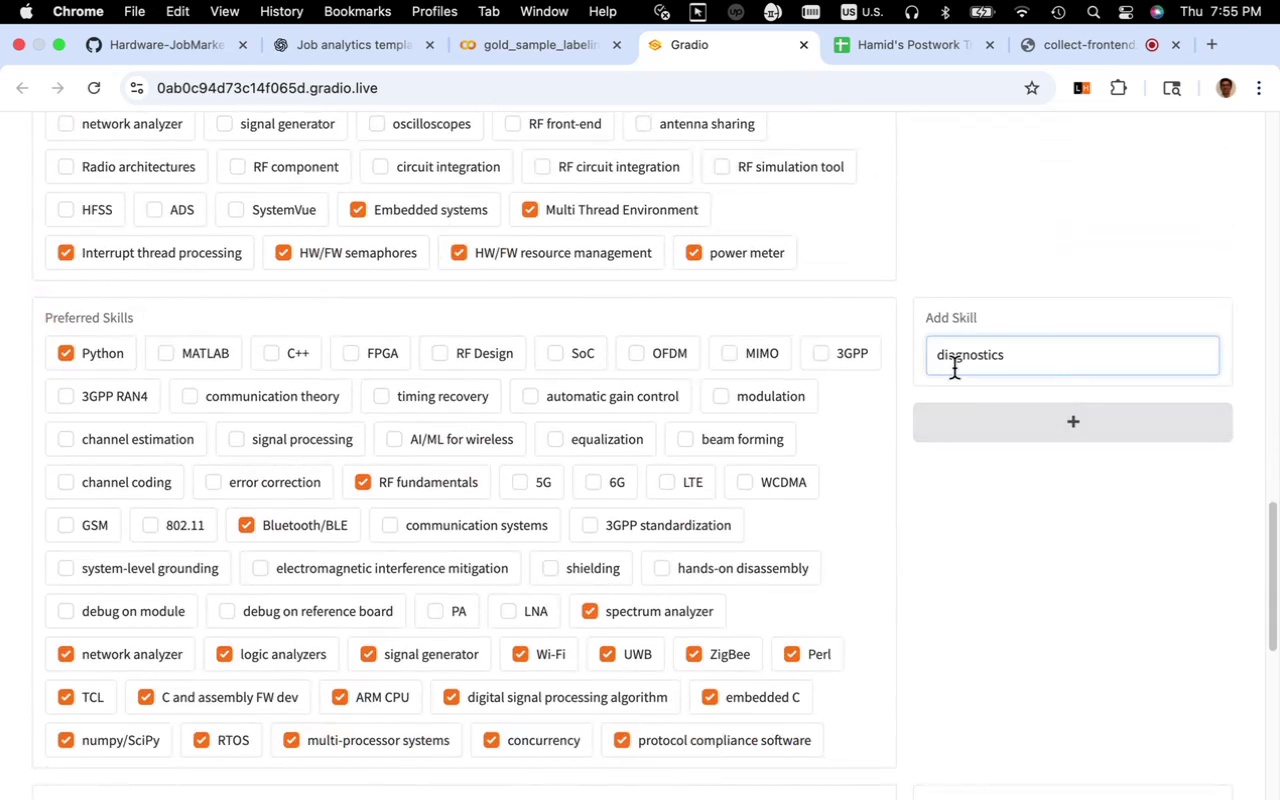 
type( software)
 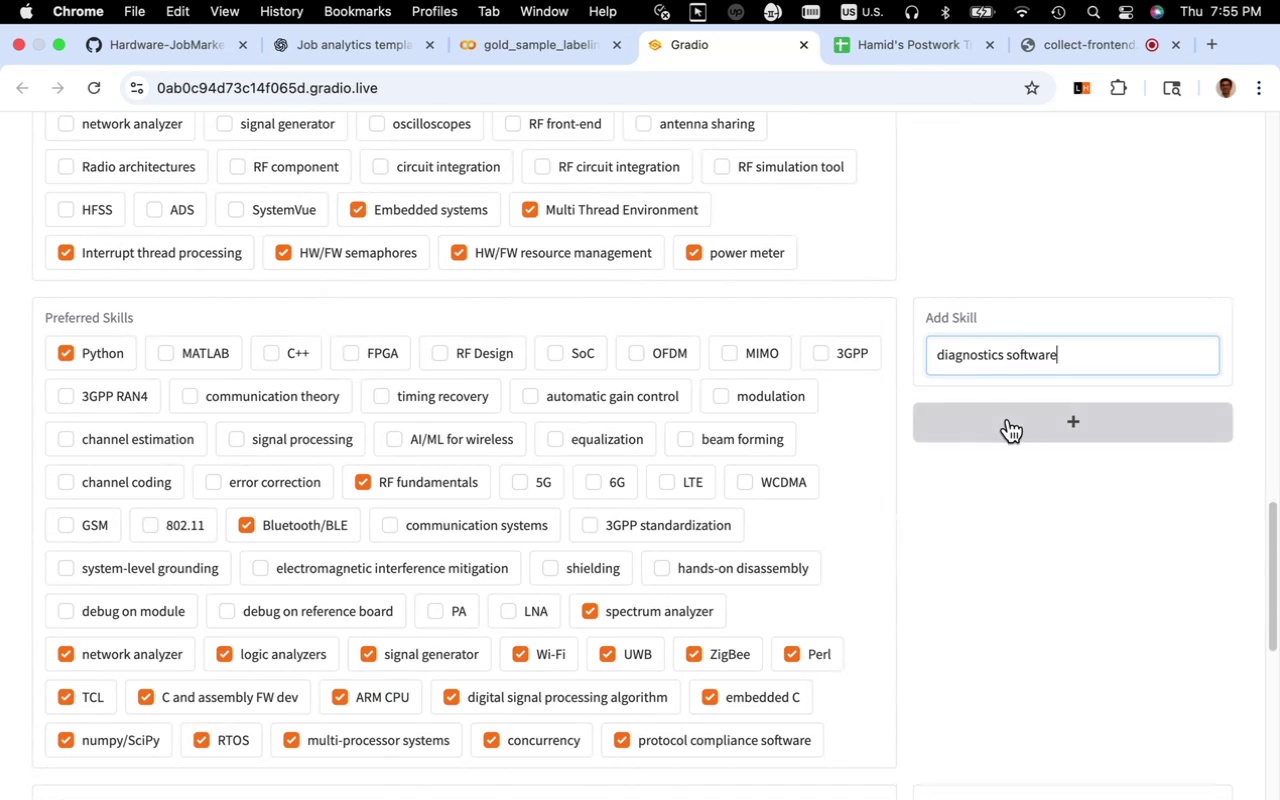 
left_click([1008, 419])
 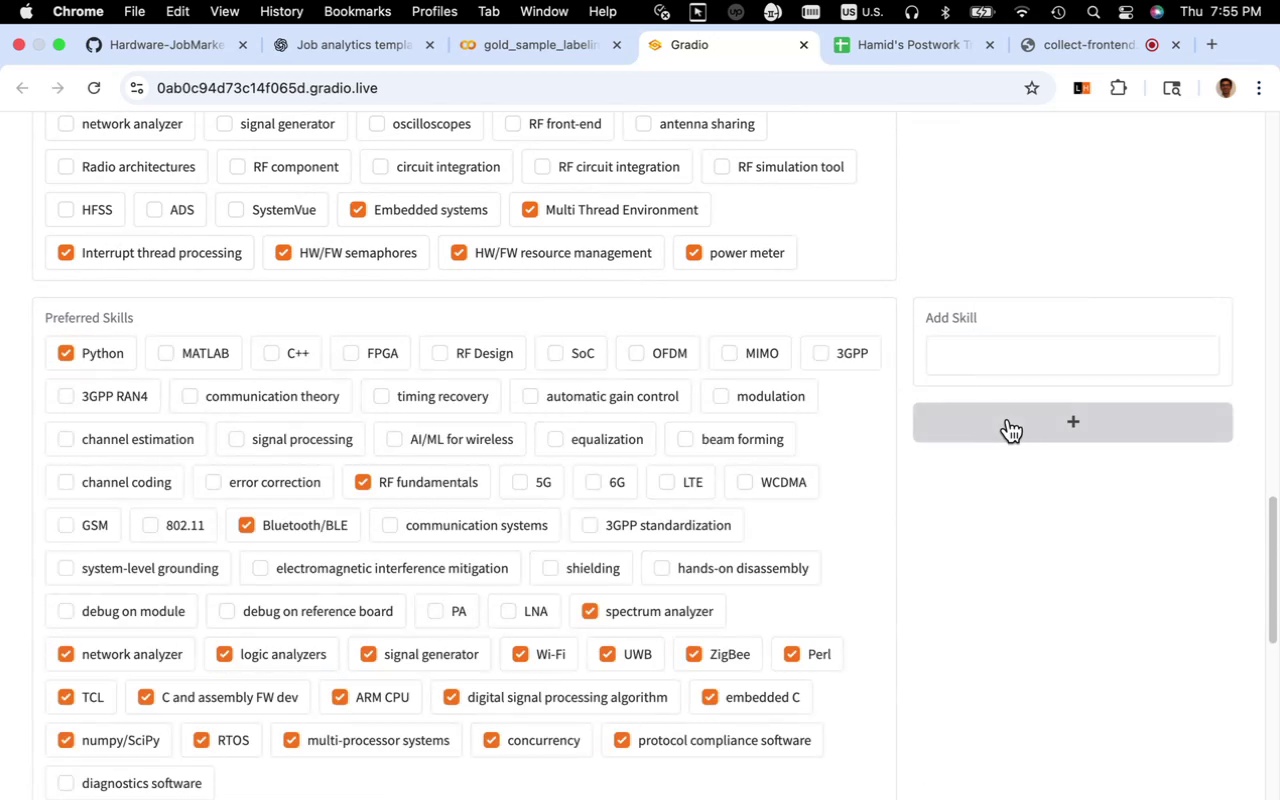 
scroll: coordinate [1008, 419], scroll_direction: up, amount: 22.0
 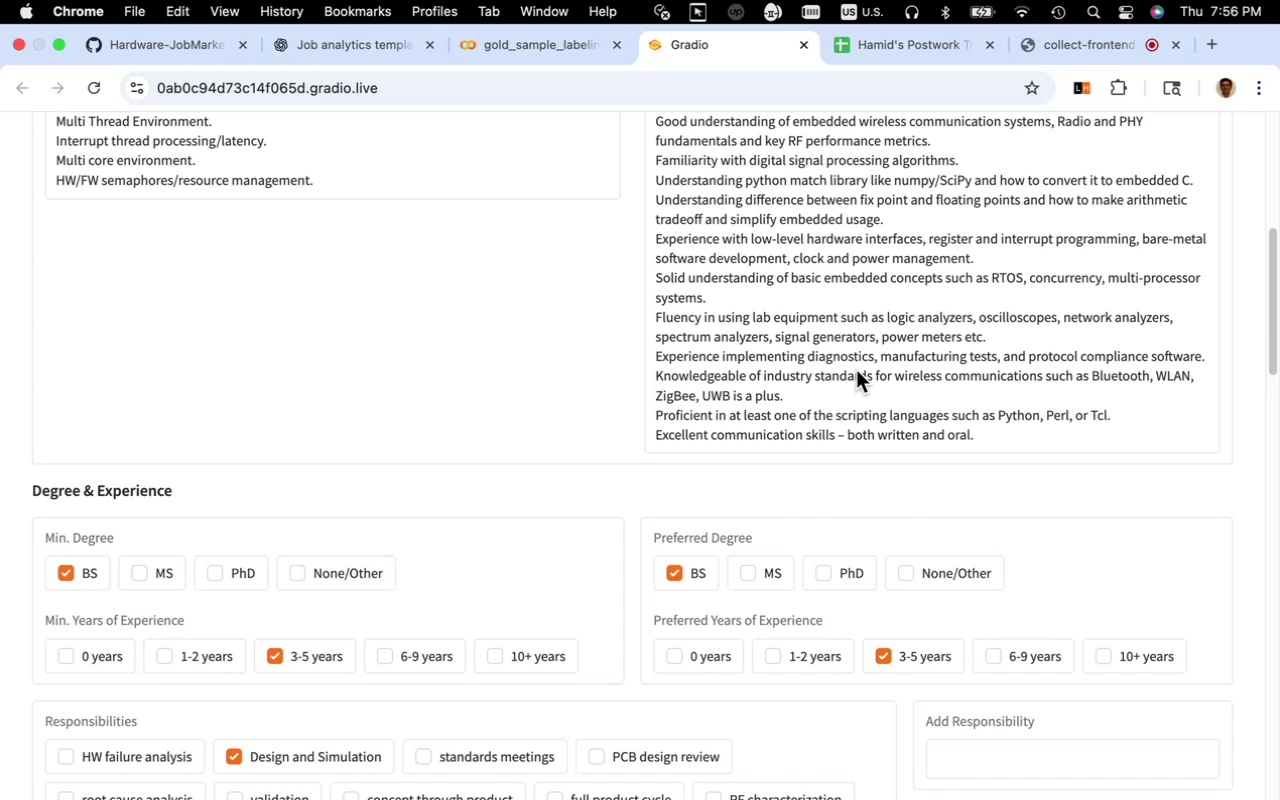 
wait(48.57)
 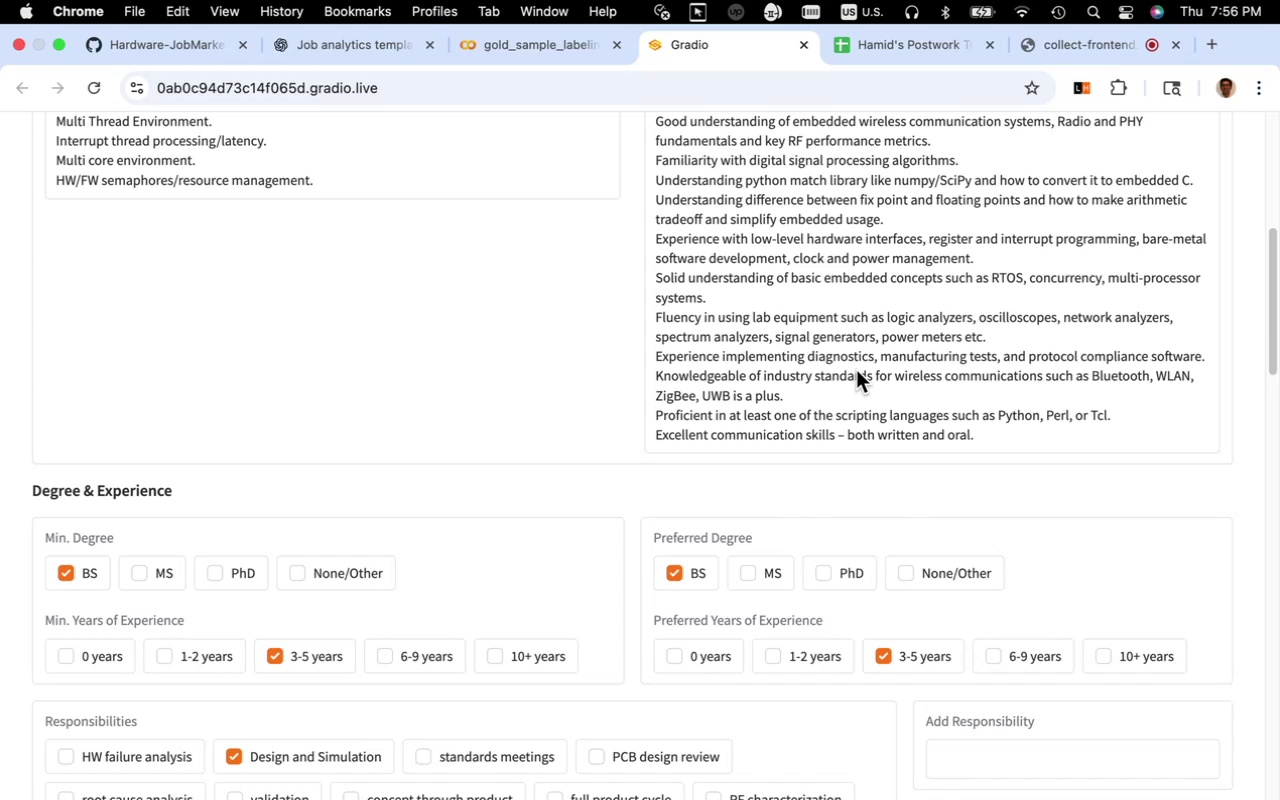 
left_click_drag(start_coordinate=[997, 362], to_coordinate=[881, 364])
 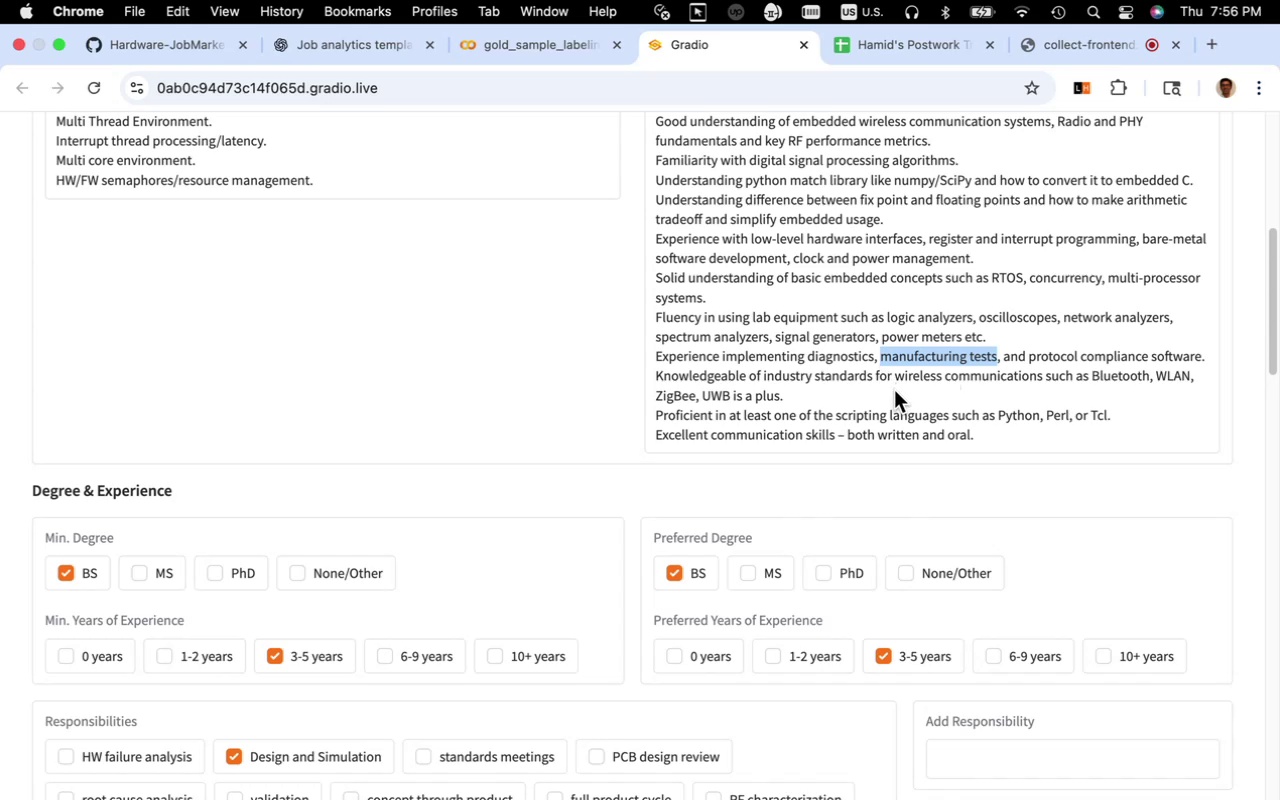 
scroll: coordinate [894, 390], scroll_direction: down, amount: 29.0
 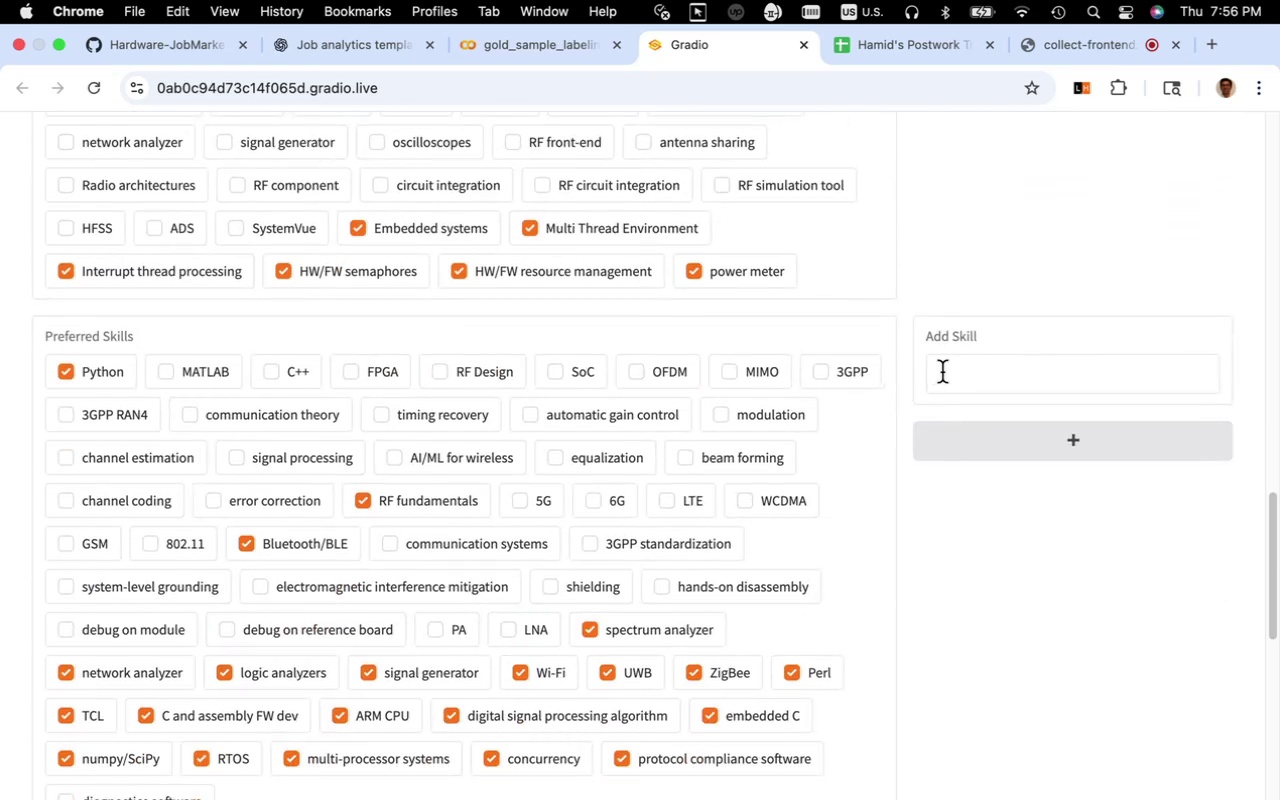 
left_click([942, 372])
 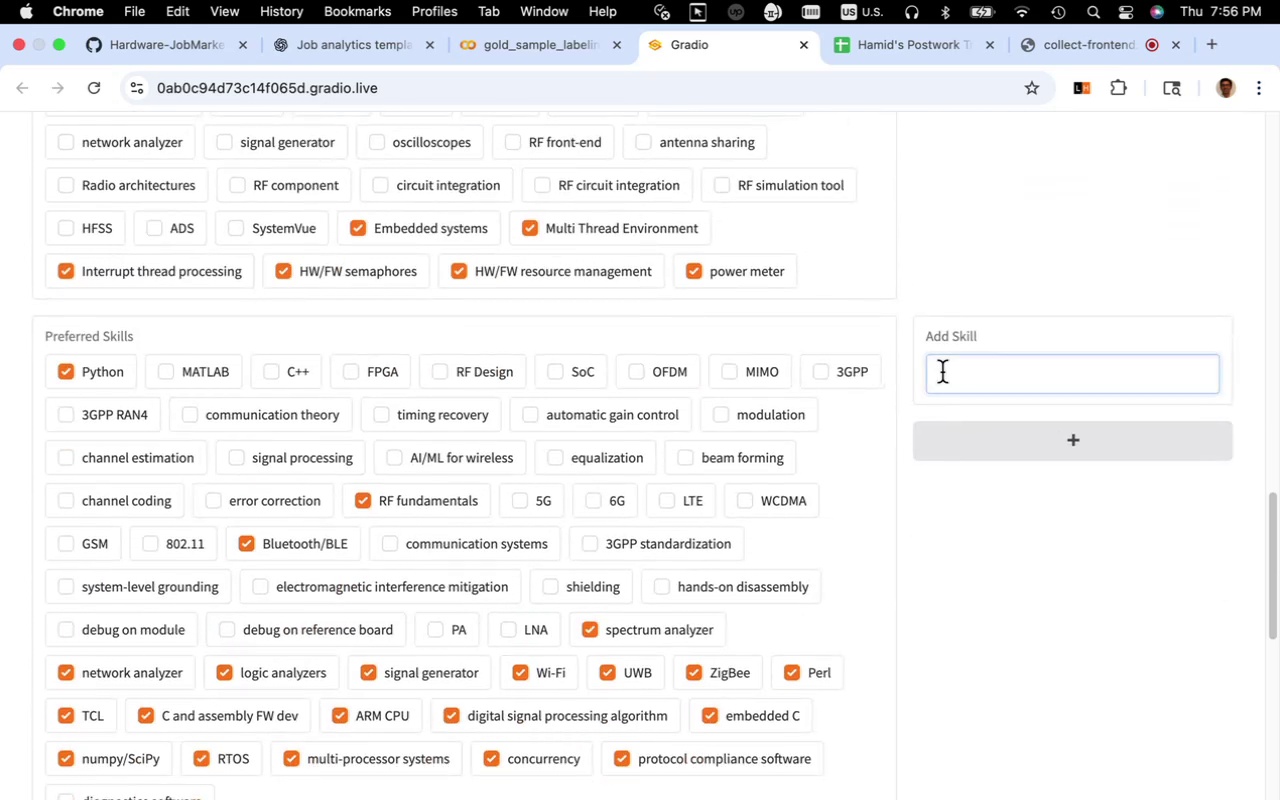 
key(Meta+CommandLeft)
 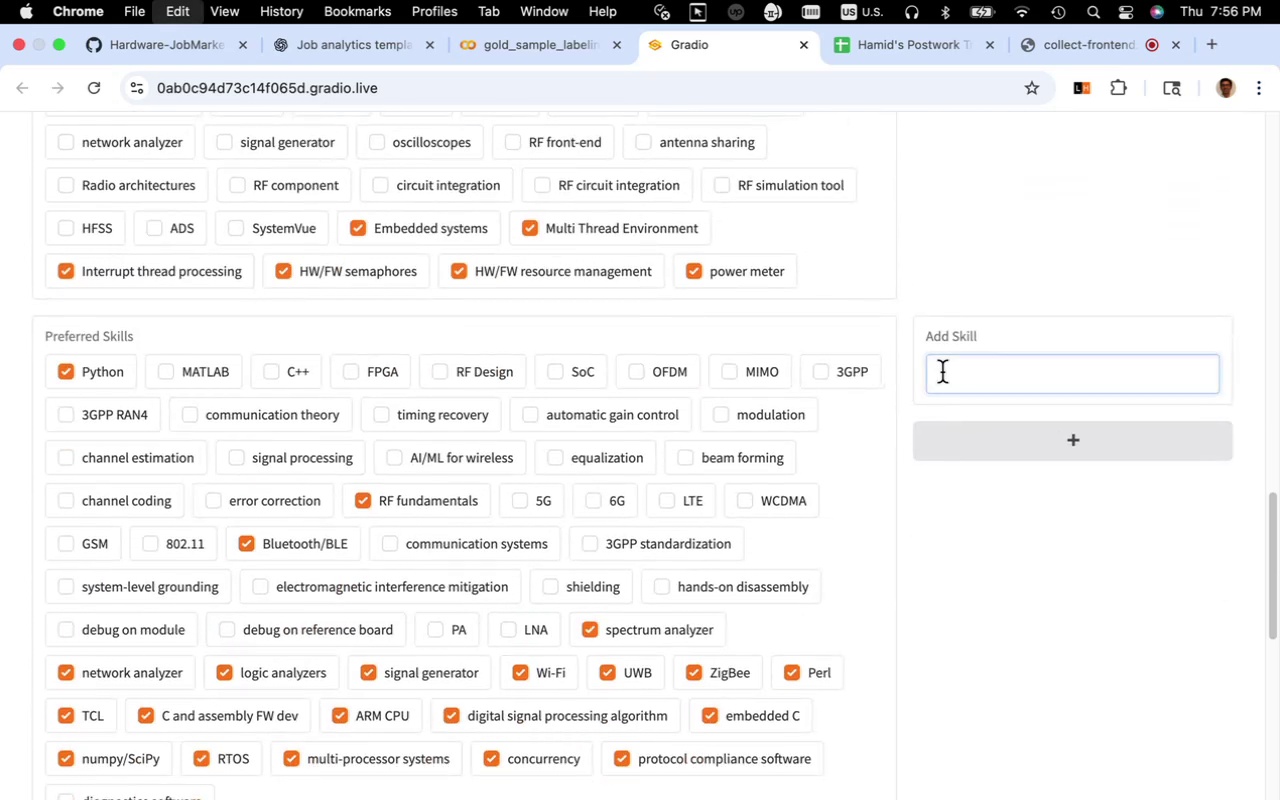 
key(Meta+V)
 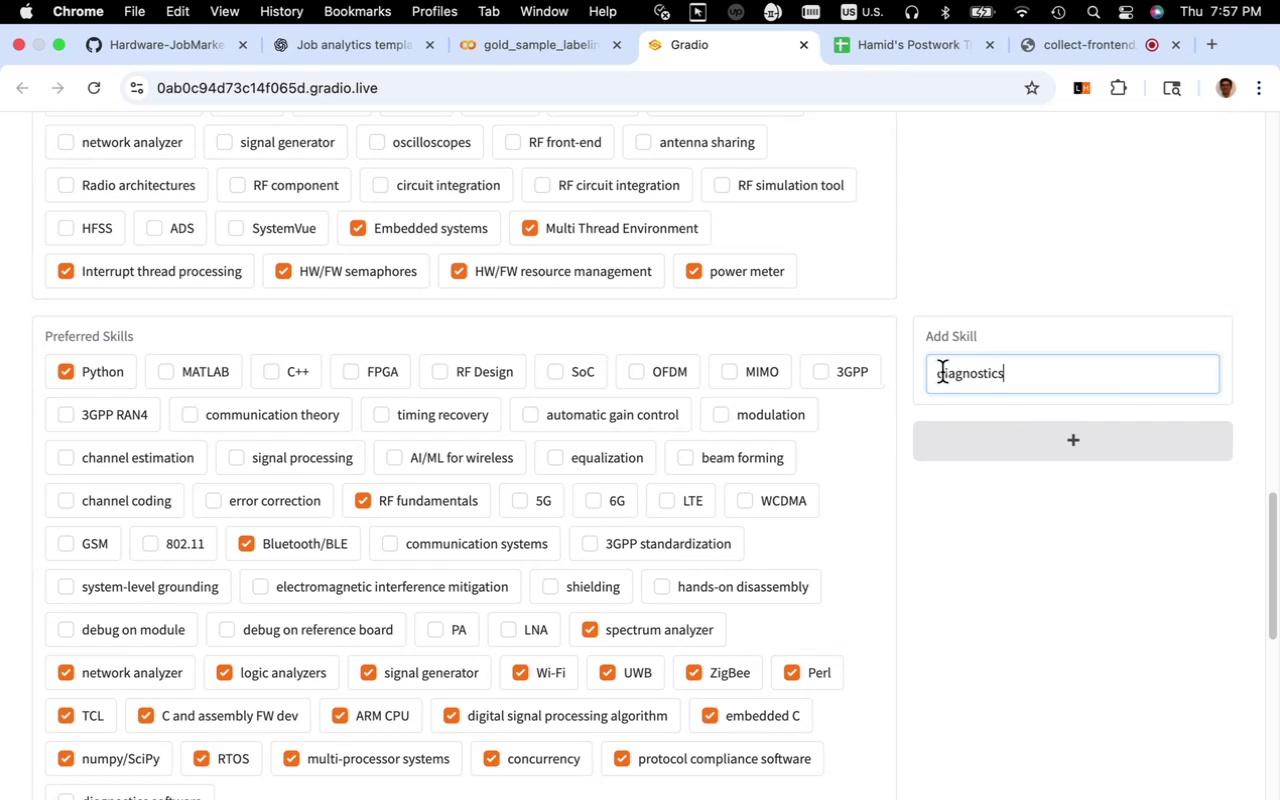 
key(Meta+A)
 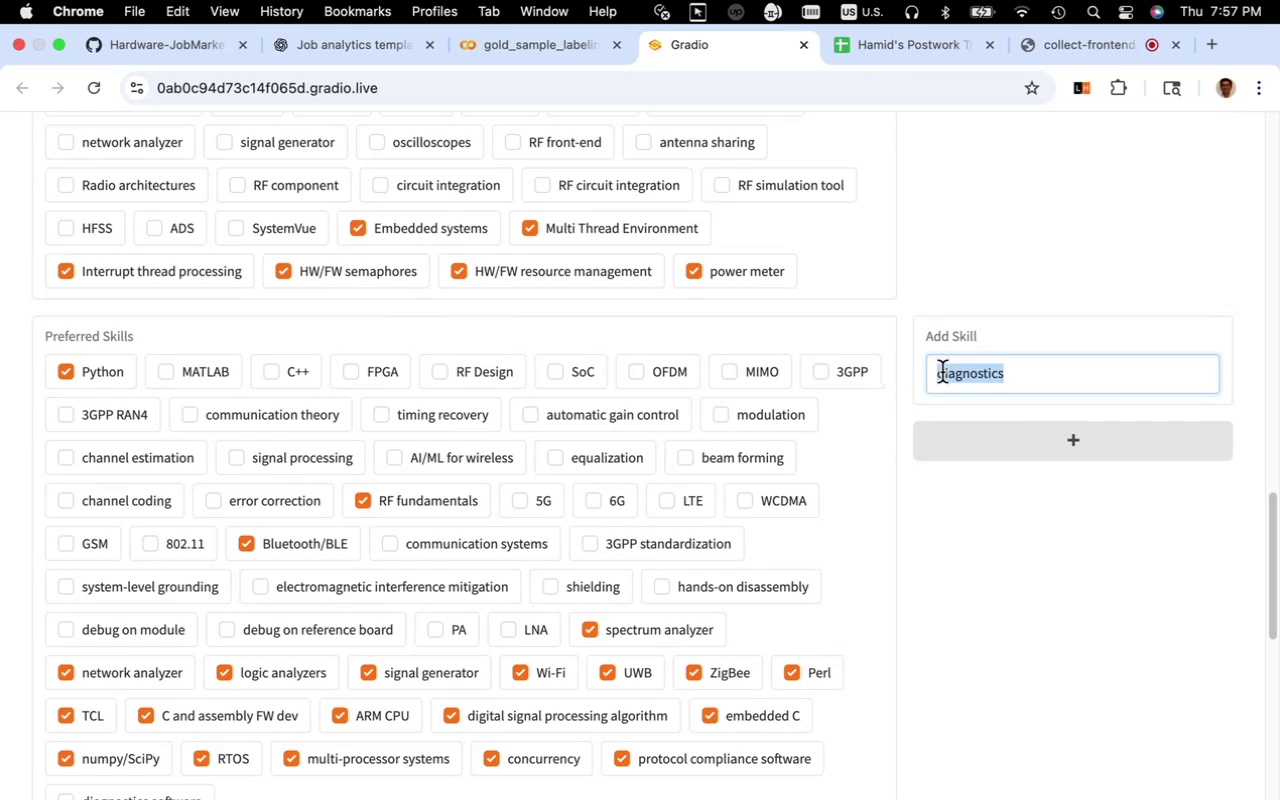 
scroll: coordinate [942, 372], scroll_direction: up, amount: 33.0
 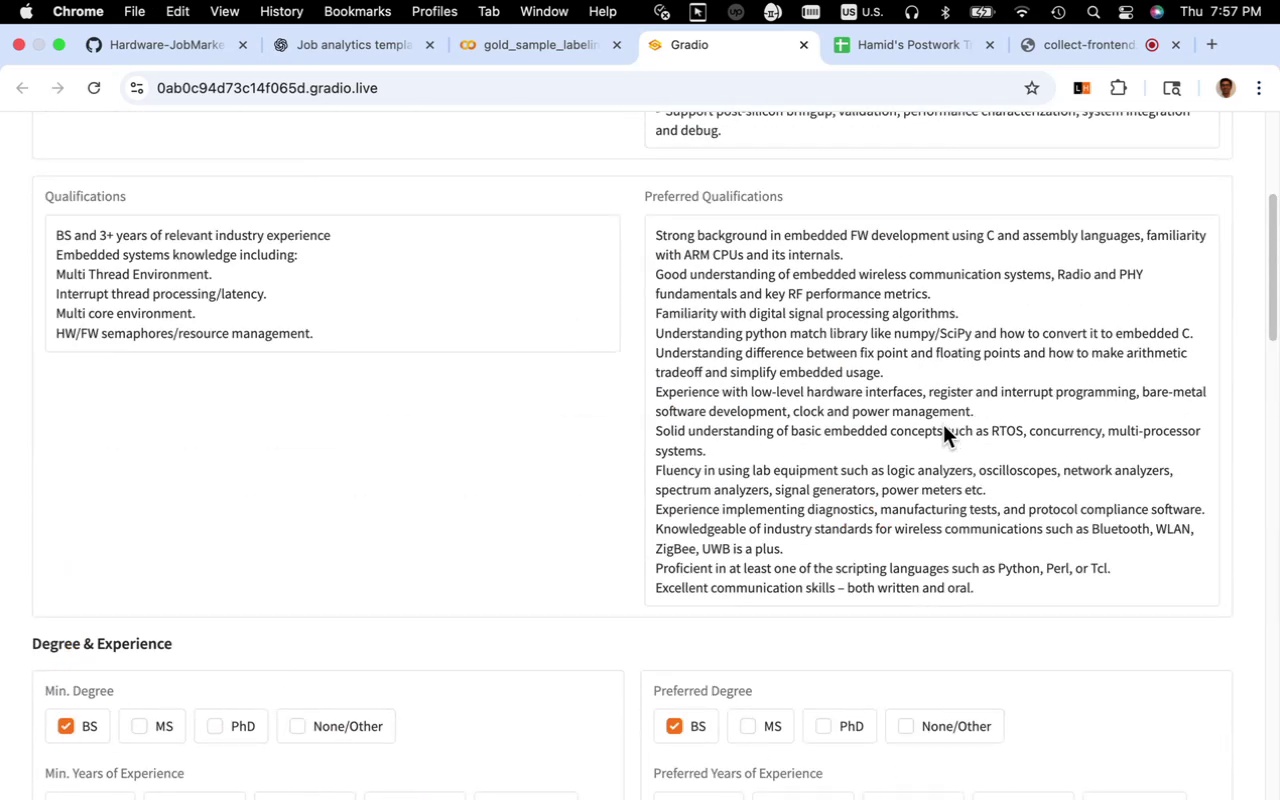 
left_click([944, 425])
 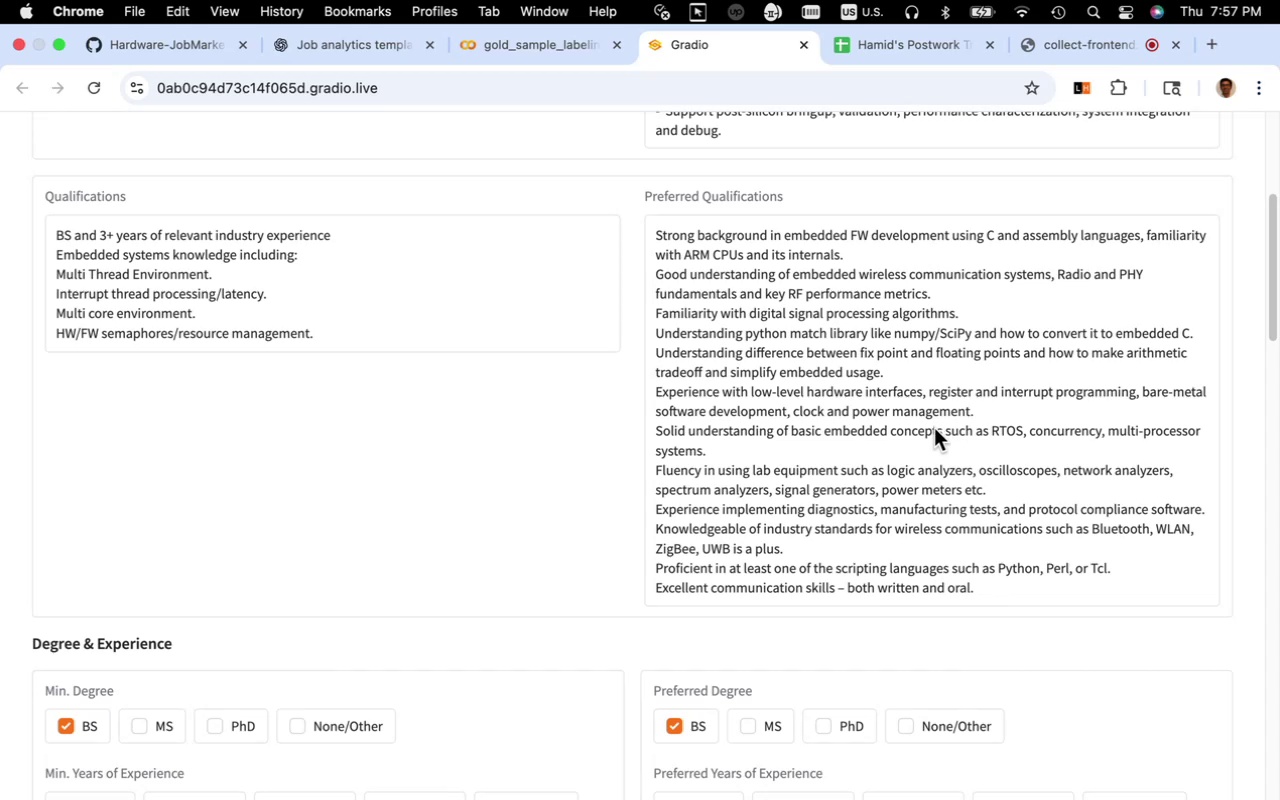 
wait(12.64)
 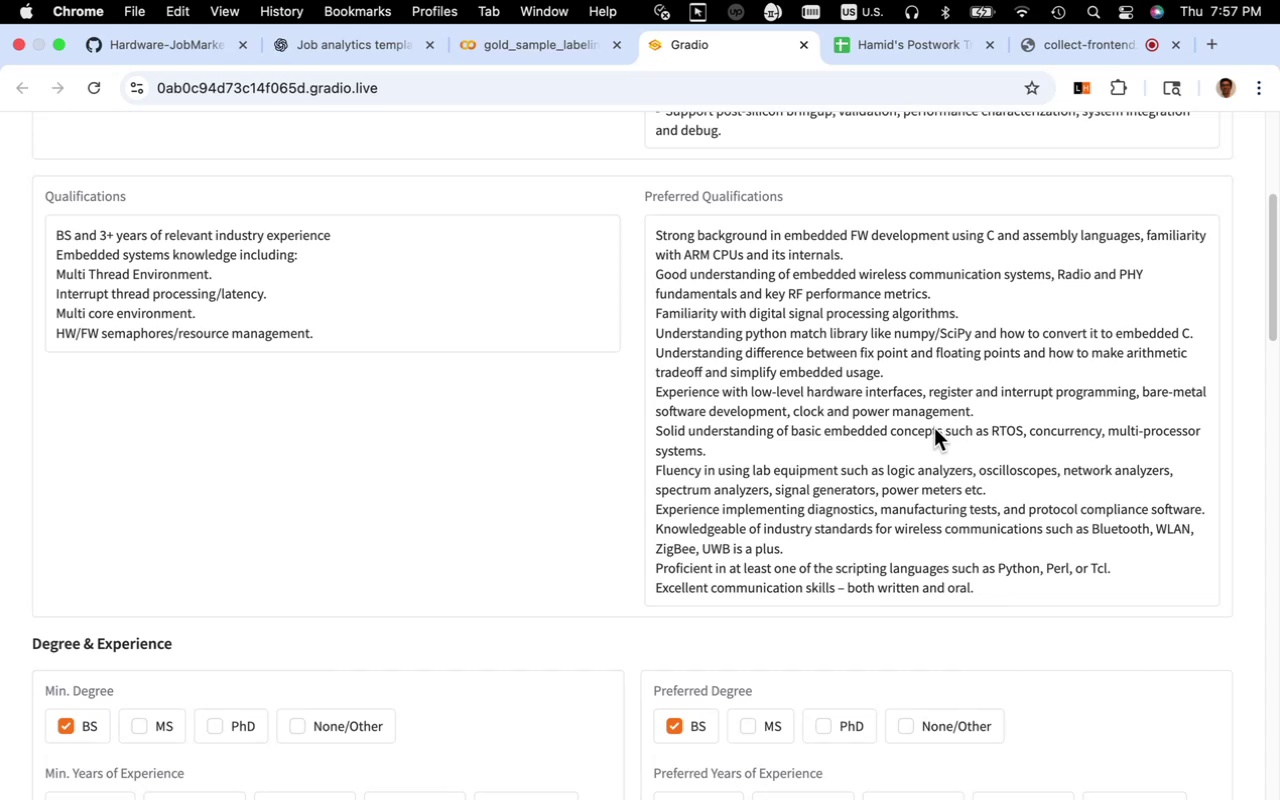 
scroll: coordinate [969, 452], scroll_direction: down, amount: 5.0
 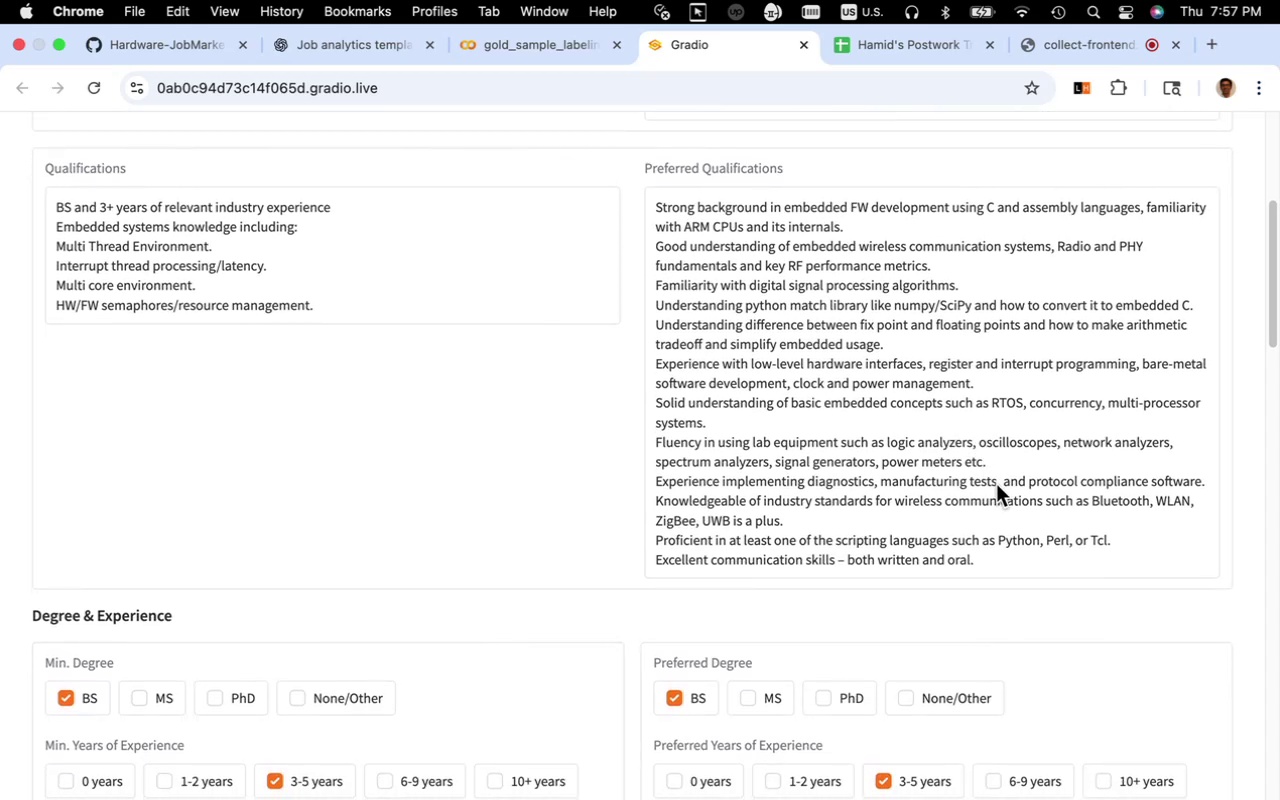 
left_click_drag(start_coordinate=[996, 484], to_coordinate=[883, 490])
 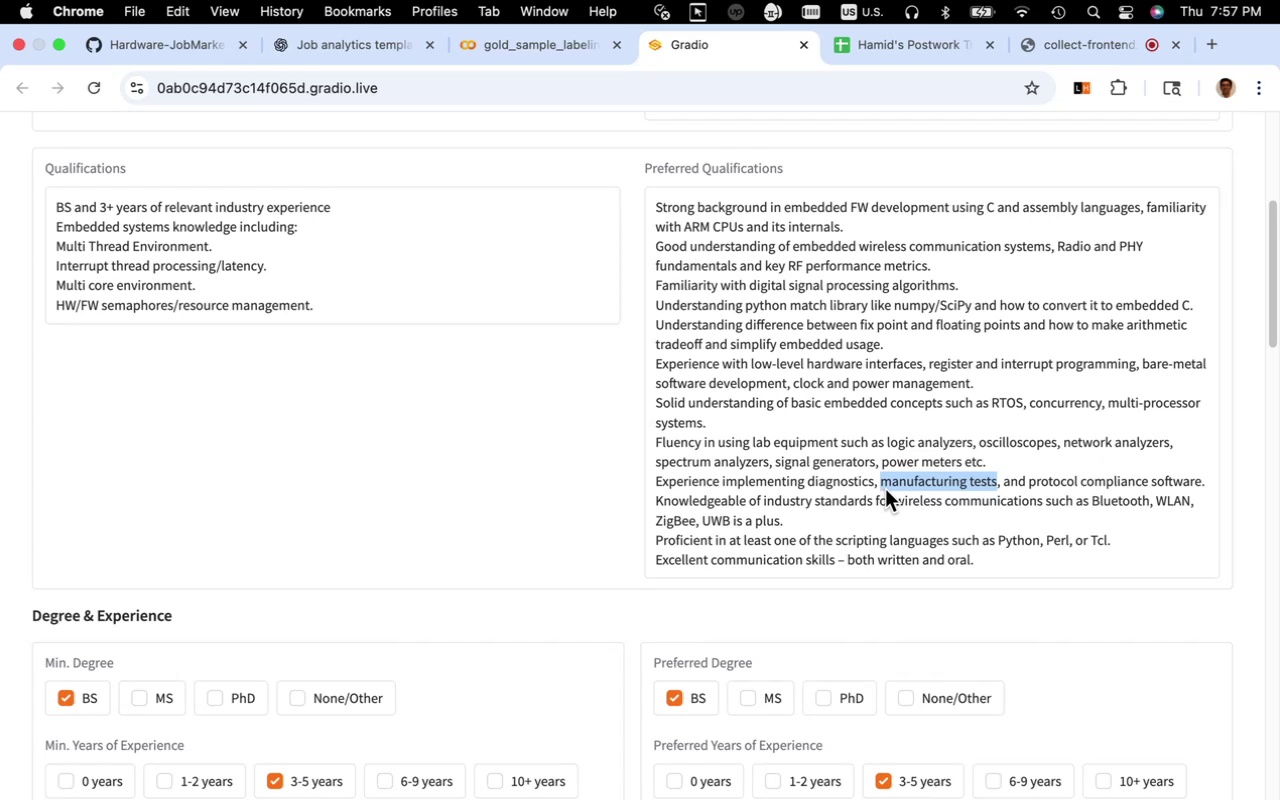 
key(Meta+CommandLeft)
 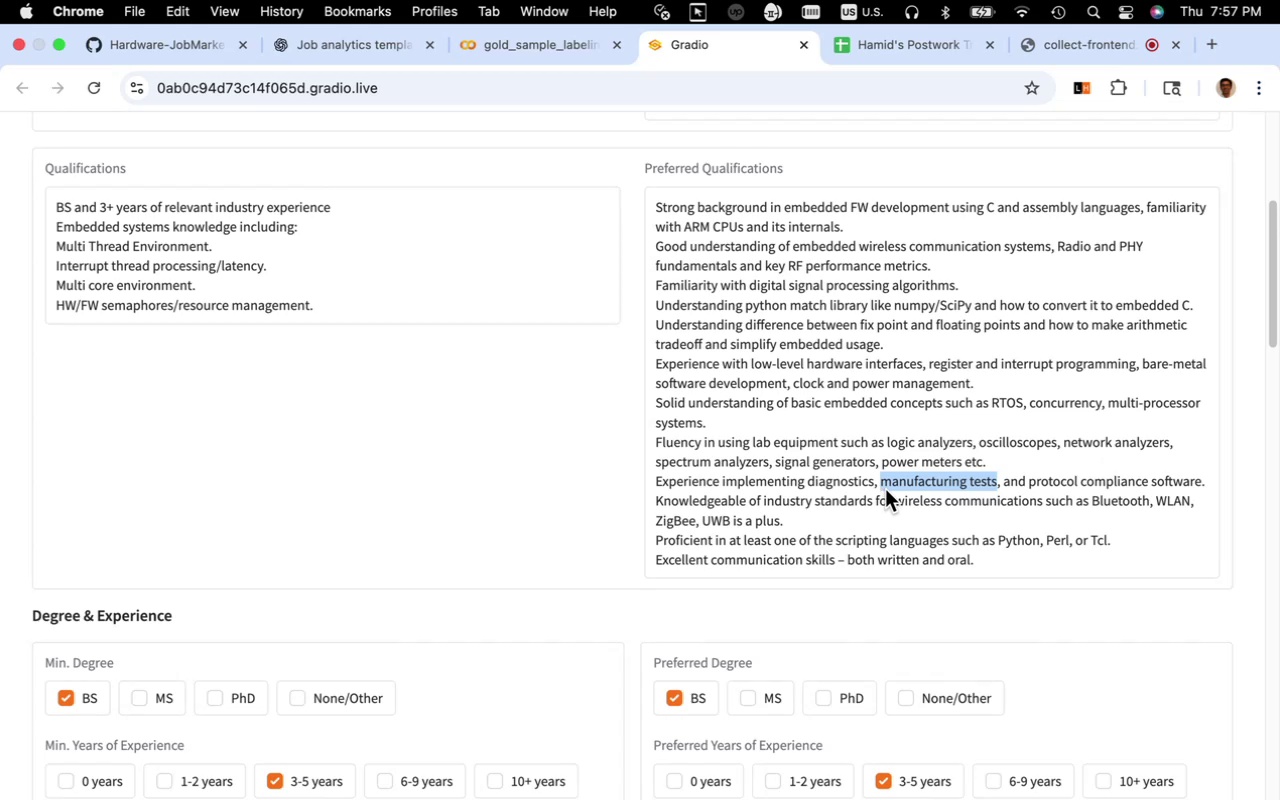 
key(Meta+C)
 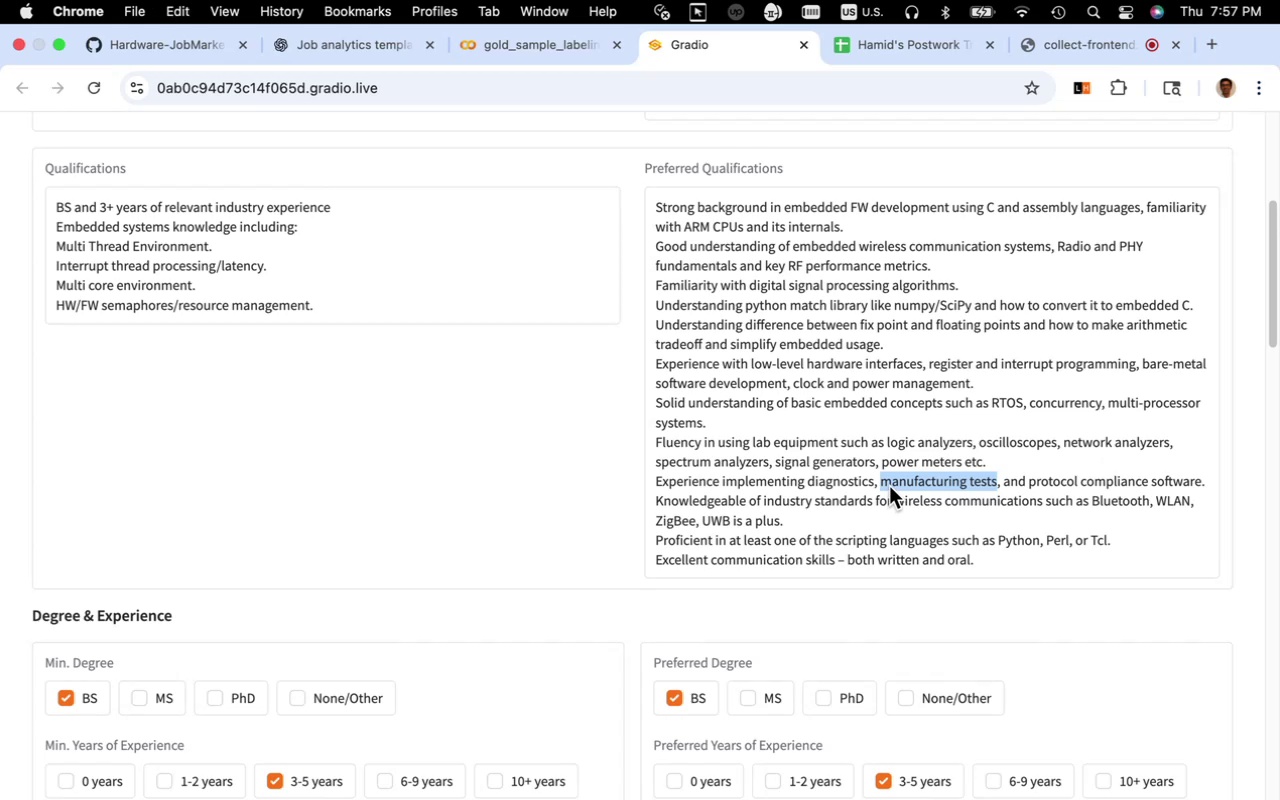 
scroll: coordinate [889, 486], scroll_direction: down, amount: 20.0
 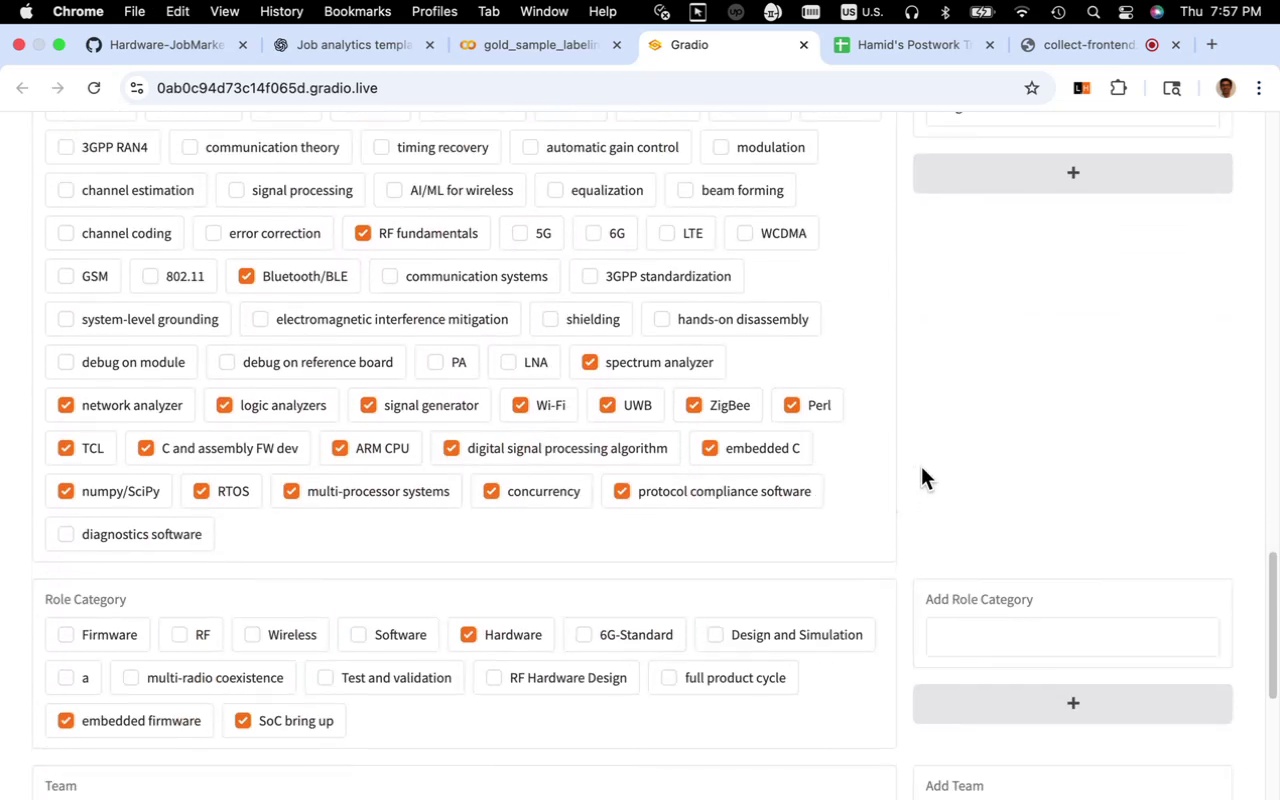 
scroll: coordinate [921, 468], scroll_direction: up, amount: 4.0
 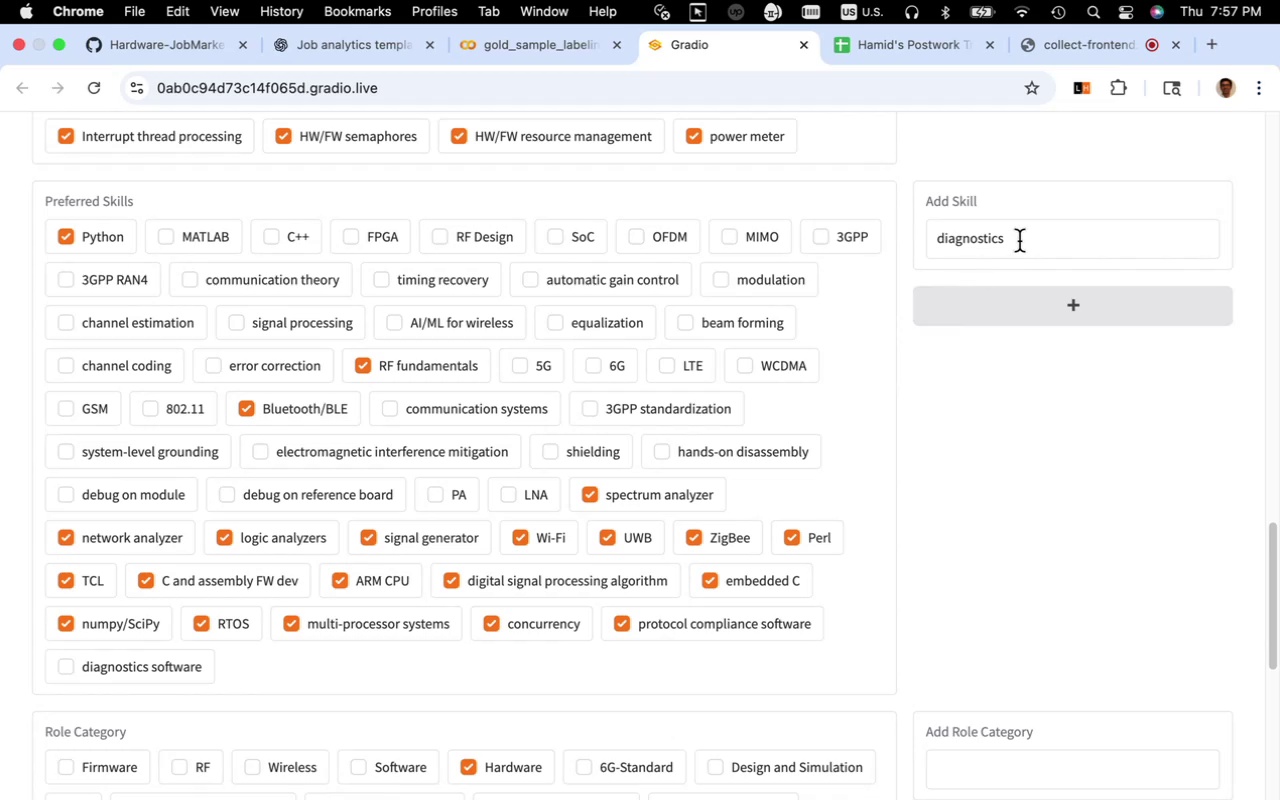 
left_click([1025, 236])
 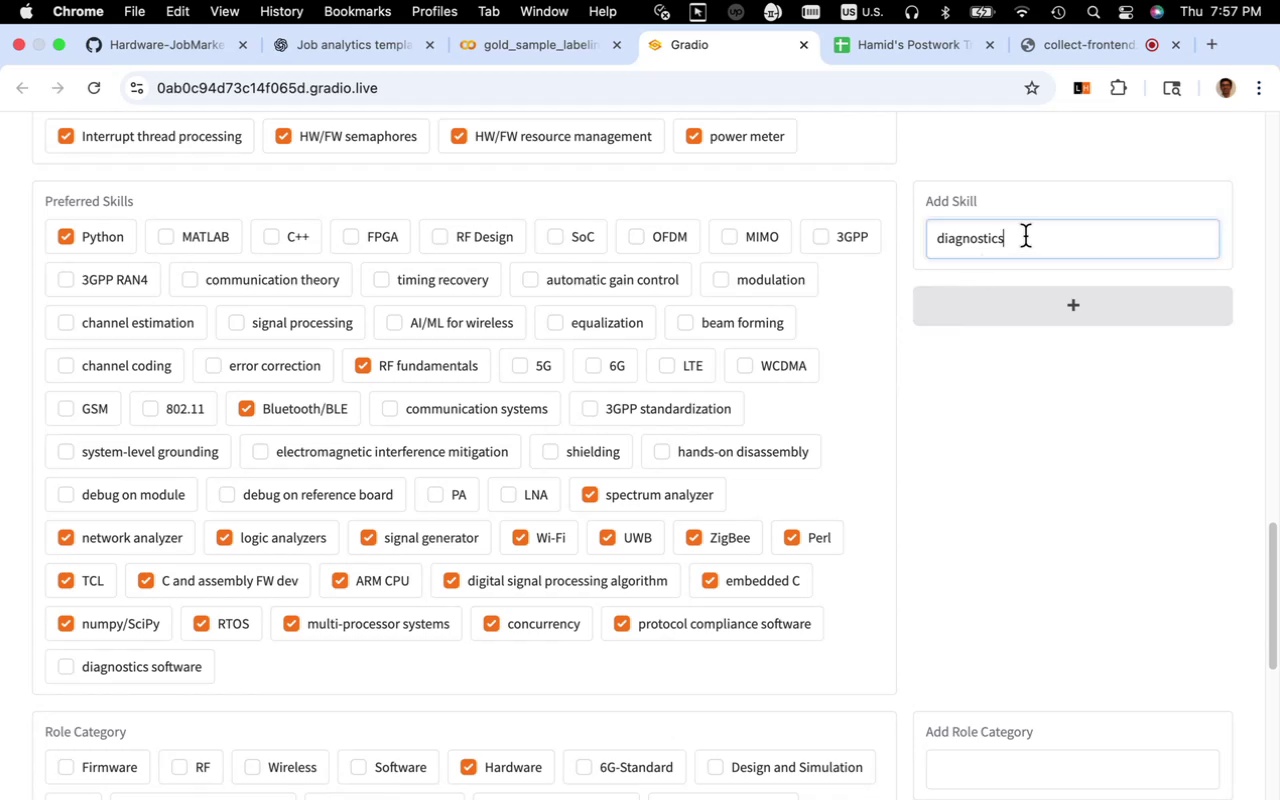 
key(Meta+A)
 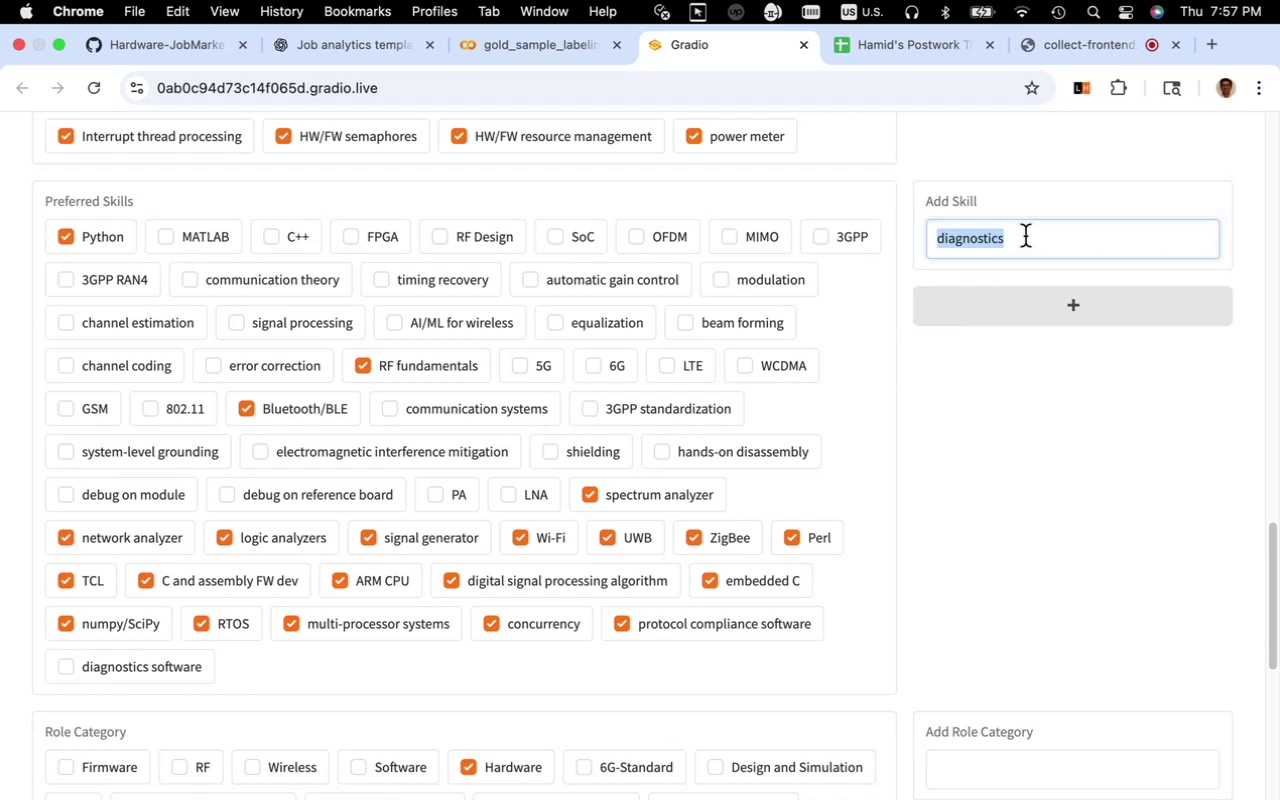 
key(Meta+V)
 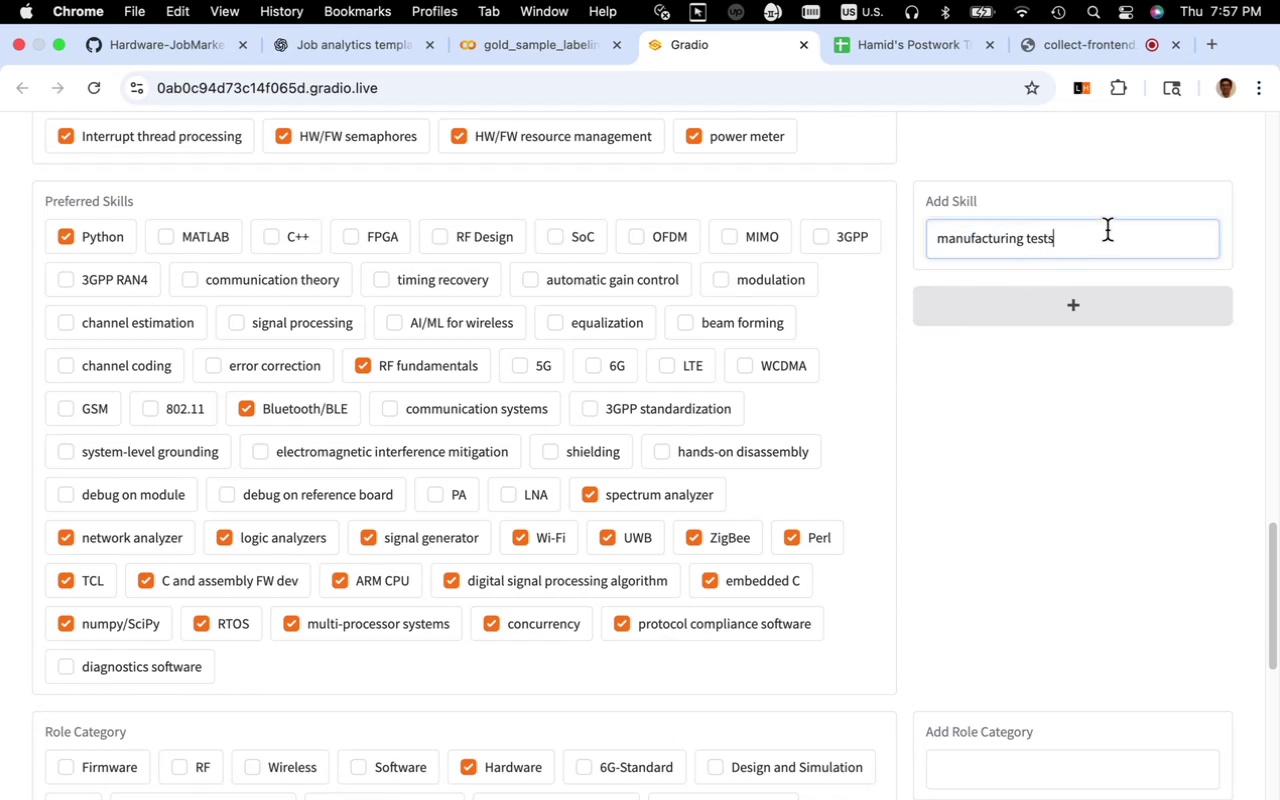 
key(Backspace)
type( software)
 